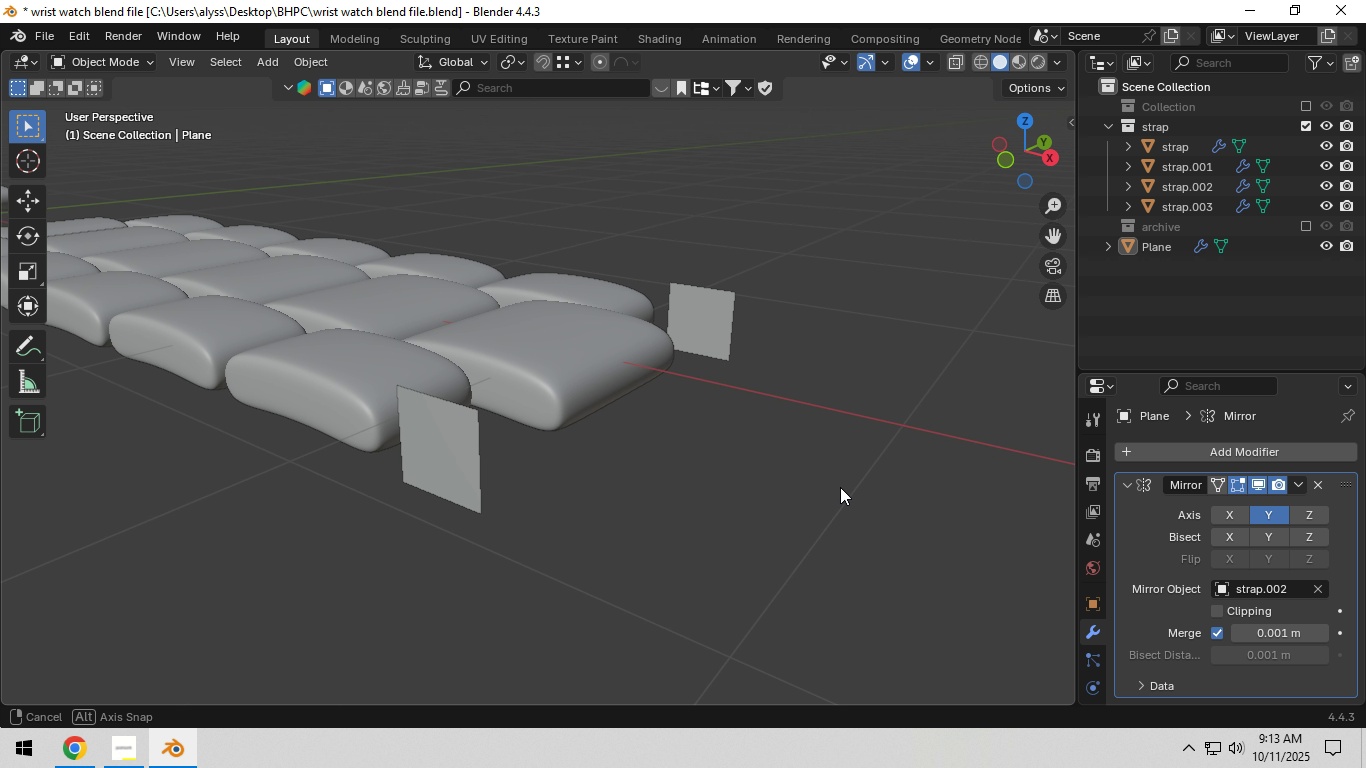 
left_click([536, 471])
 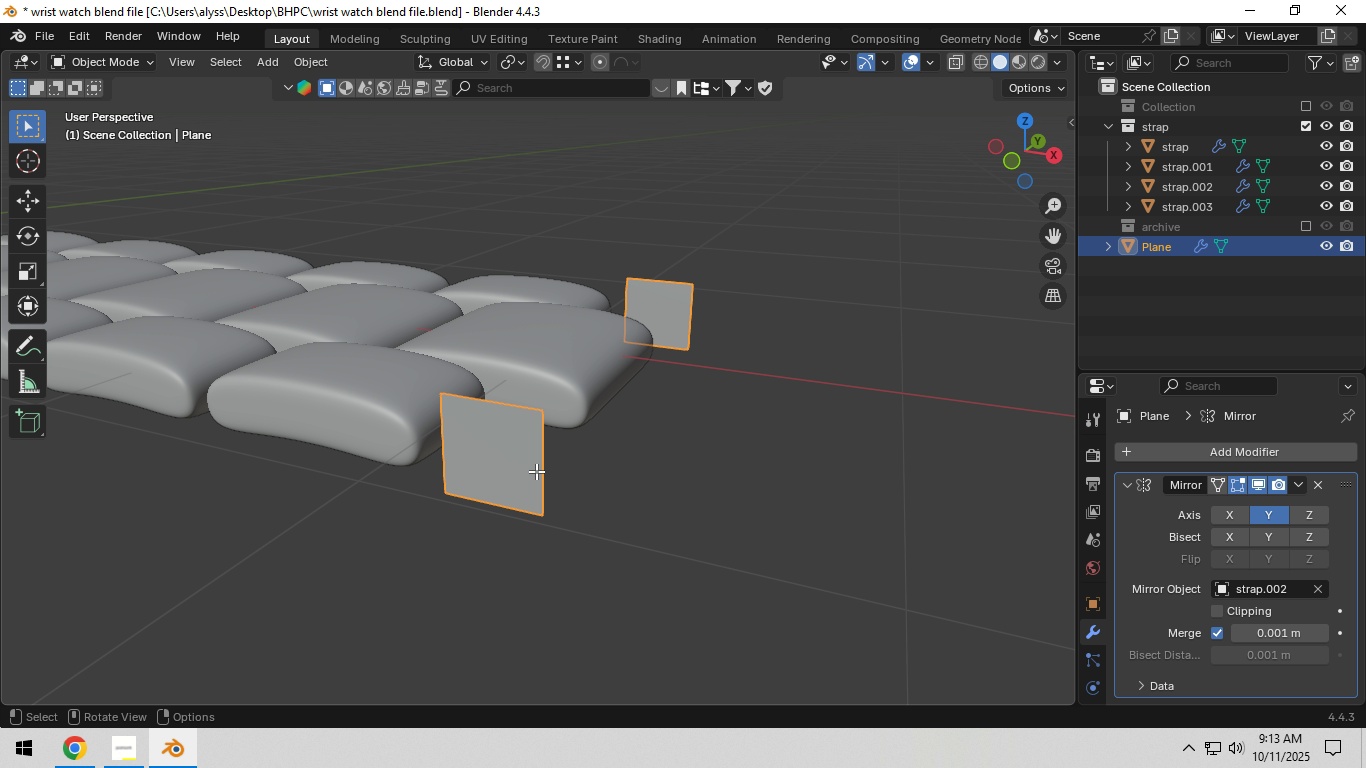 
key(Tab)
 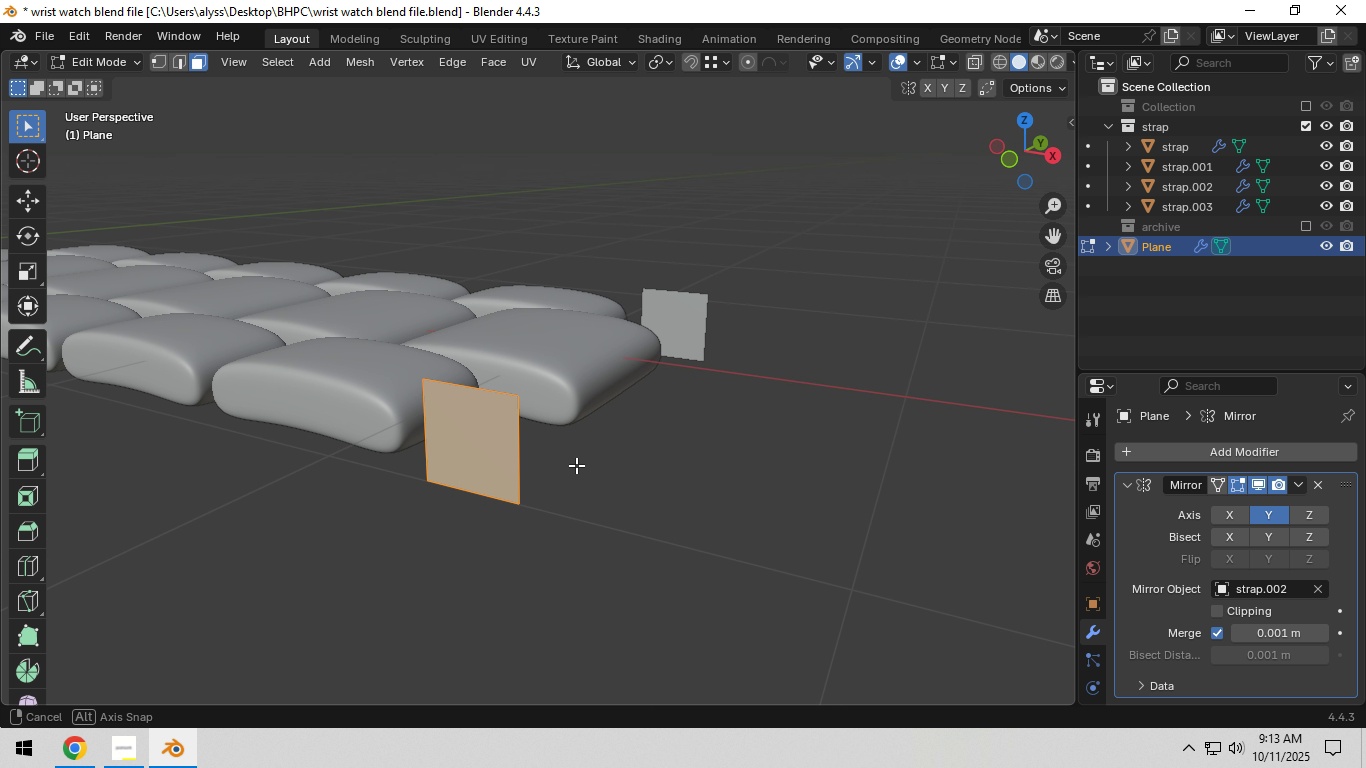 
hold_key(key=Backquote, duration=0.43)
 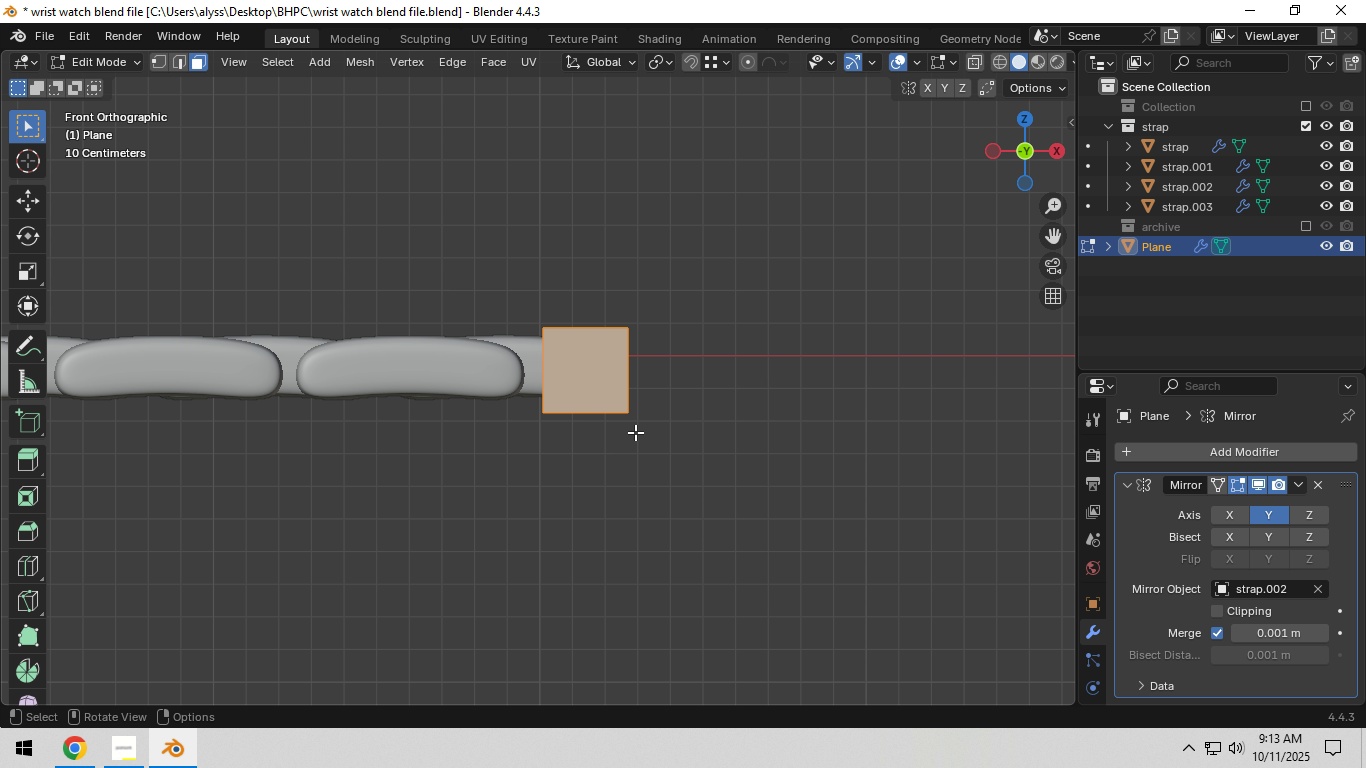 
scroll: coordinate [636, 432], scroll_direction: up, amount: 2.0
 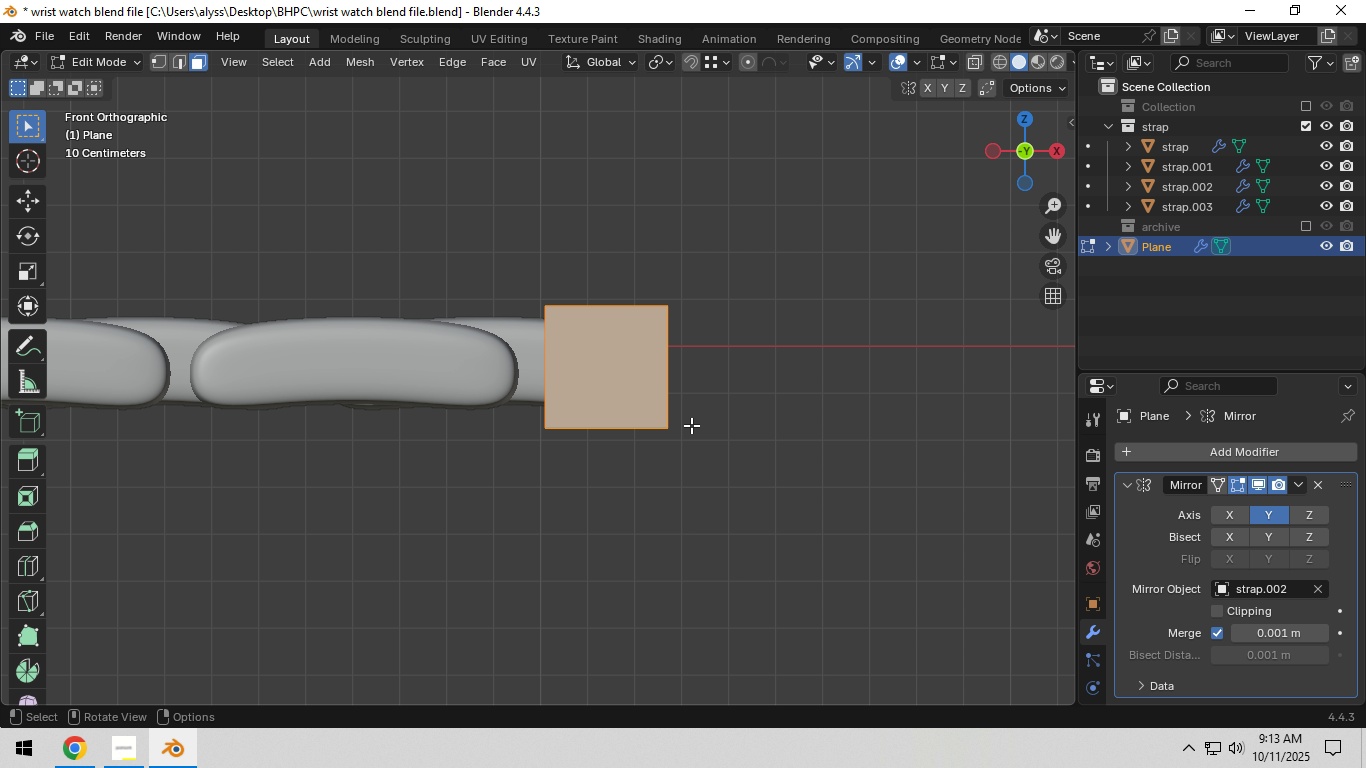 
hold_key(key=ShiftLeft, duration=0.35)
 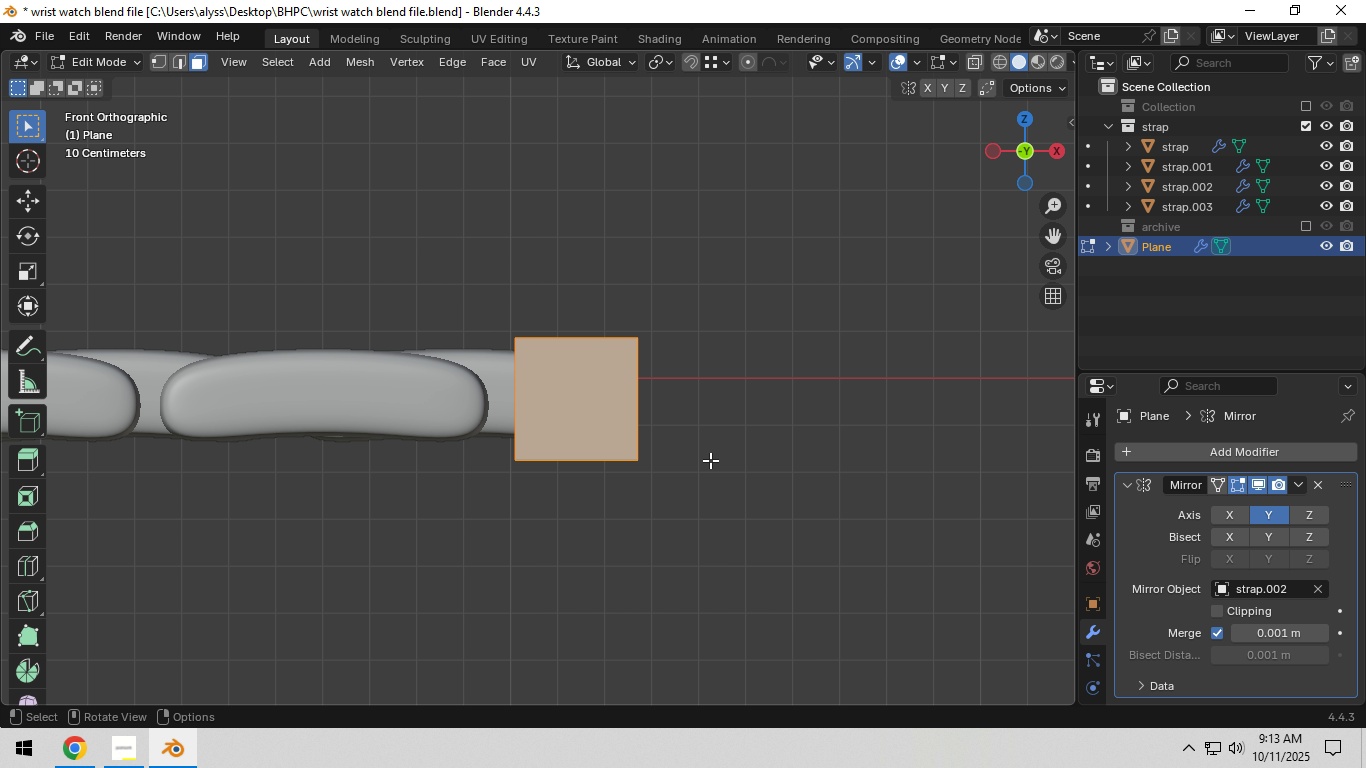 
scroll: coordinate [710, 460], scroll_direction: up, amount: 1.0
 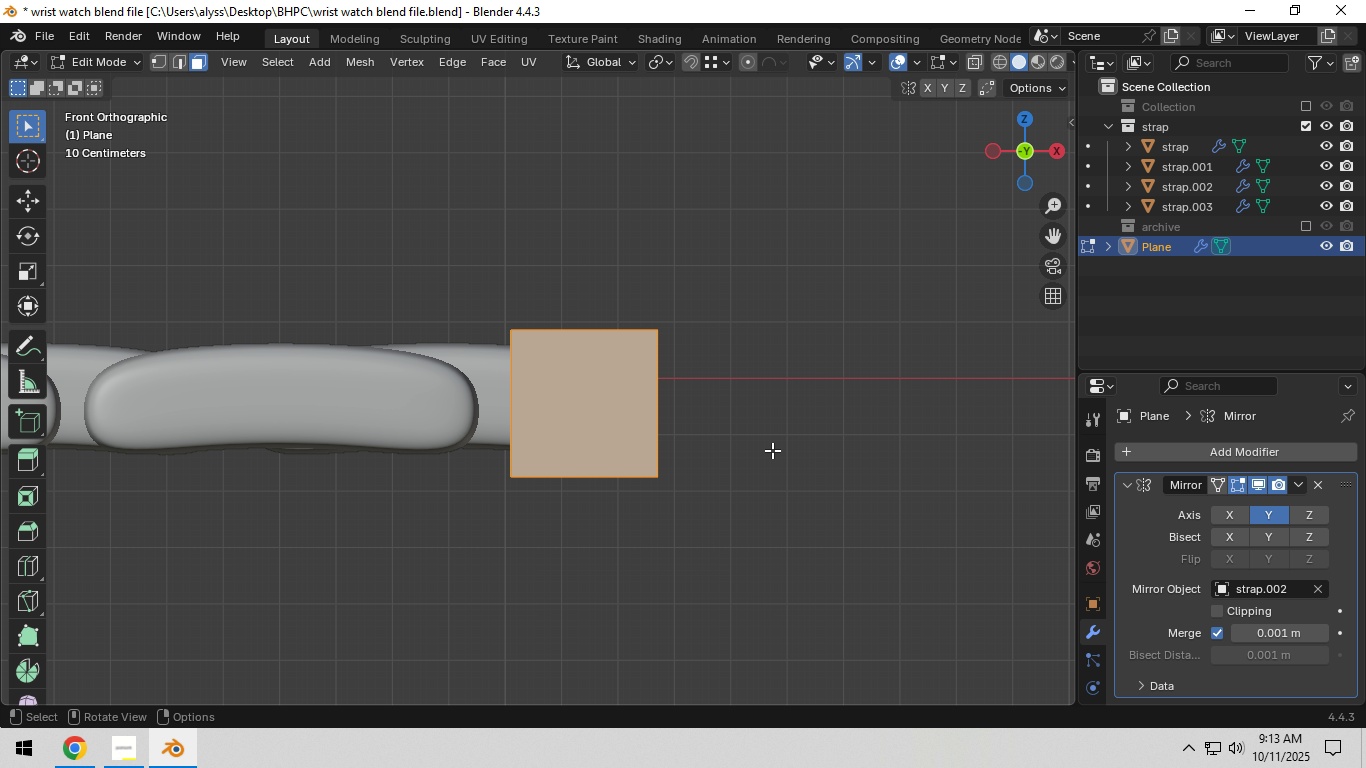 
key(Shift+ShiftLeft)
 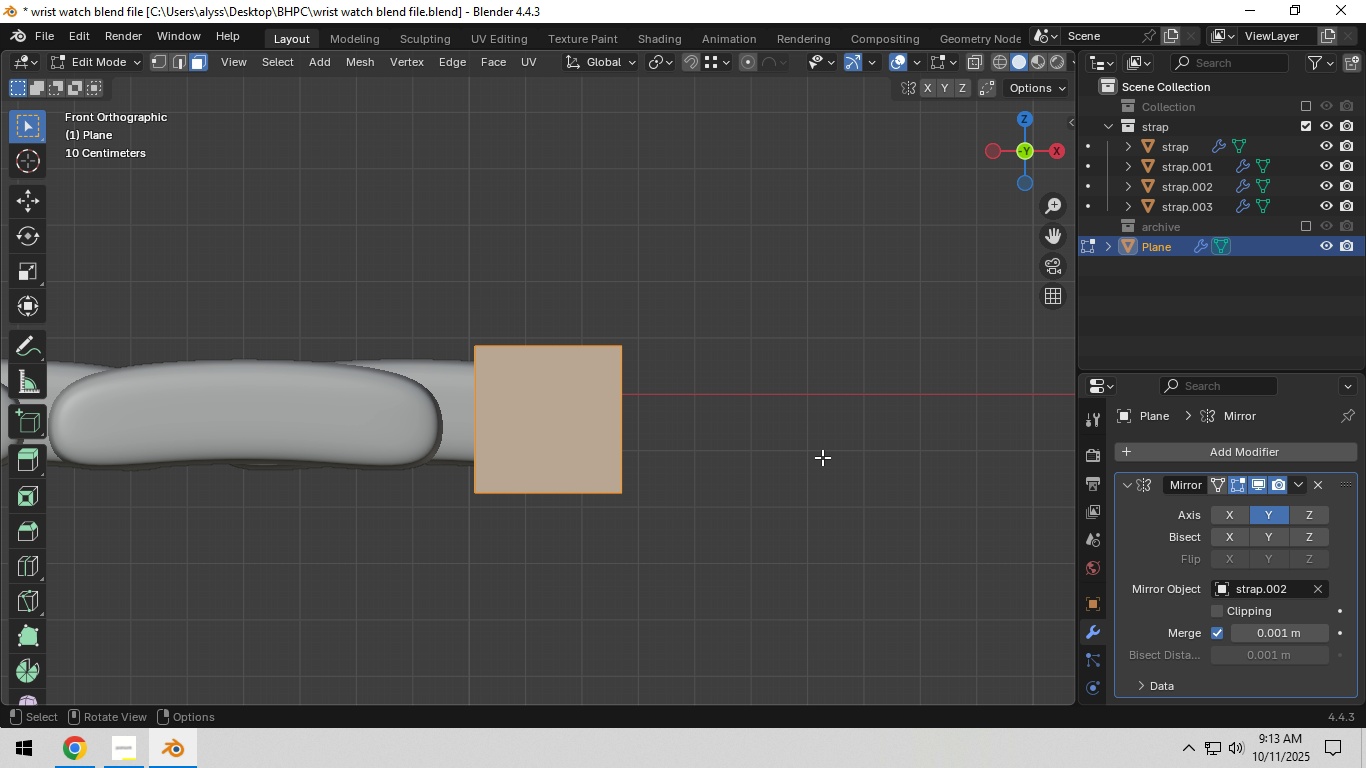 
key(S)
 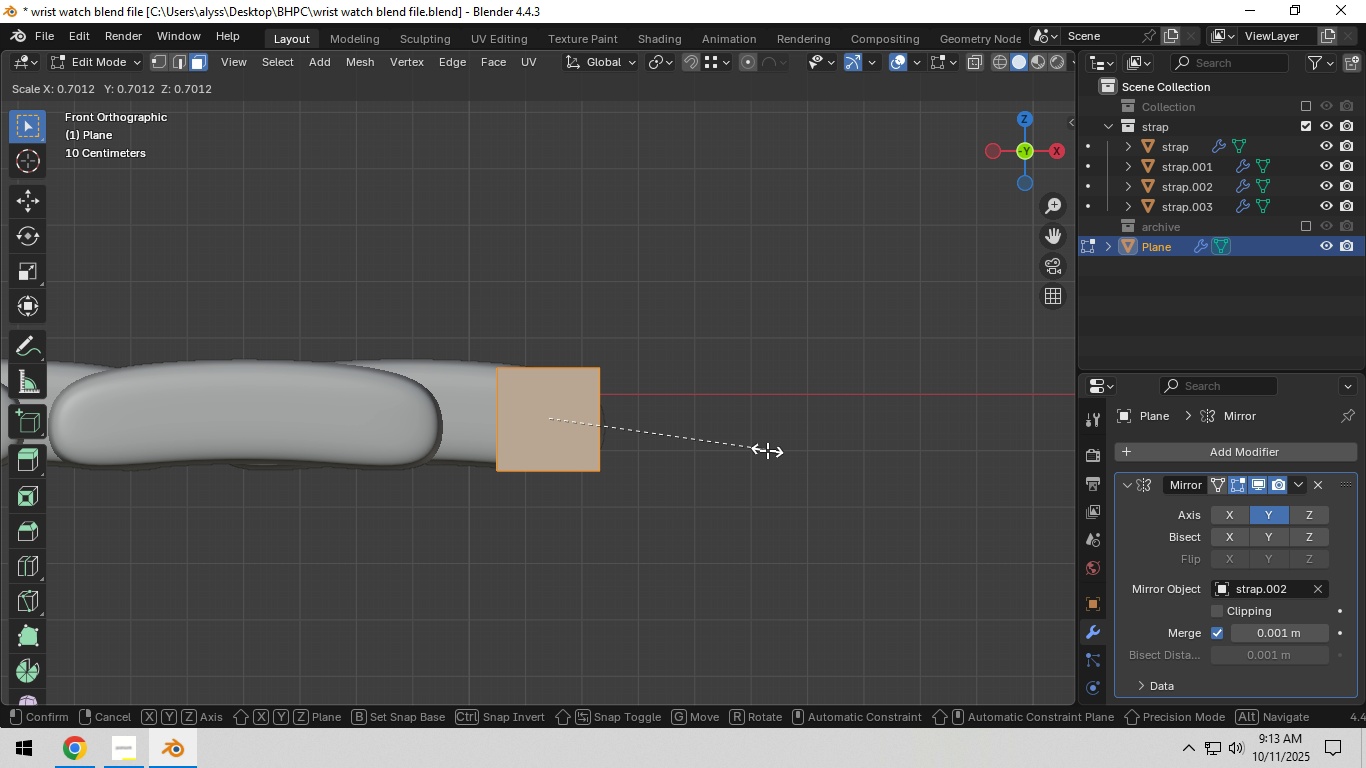 
left_click([767, 450])
 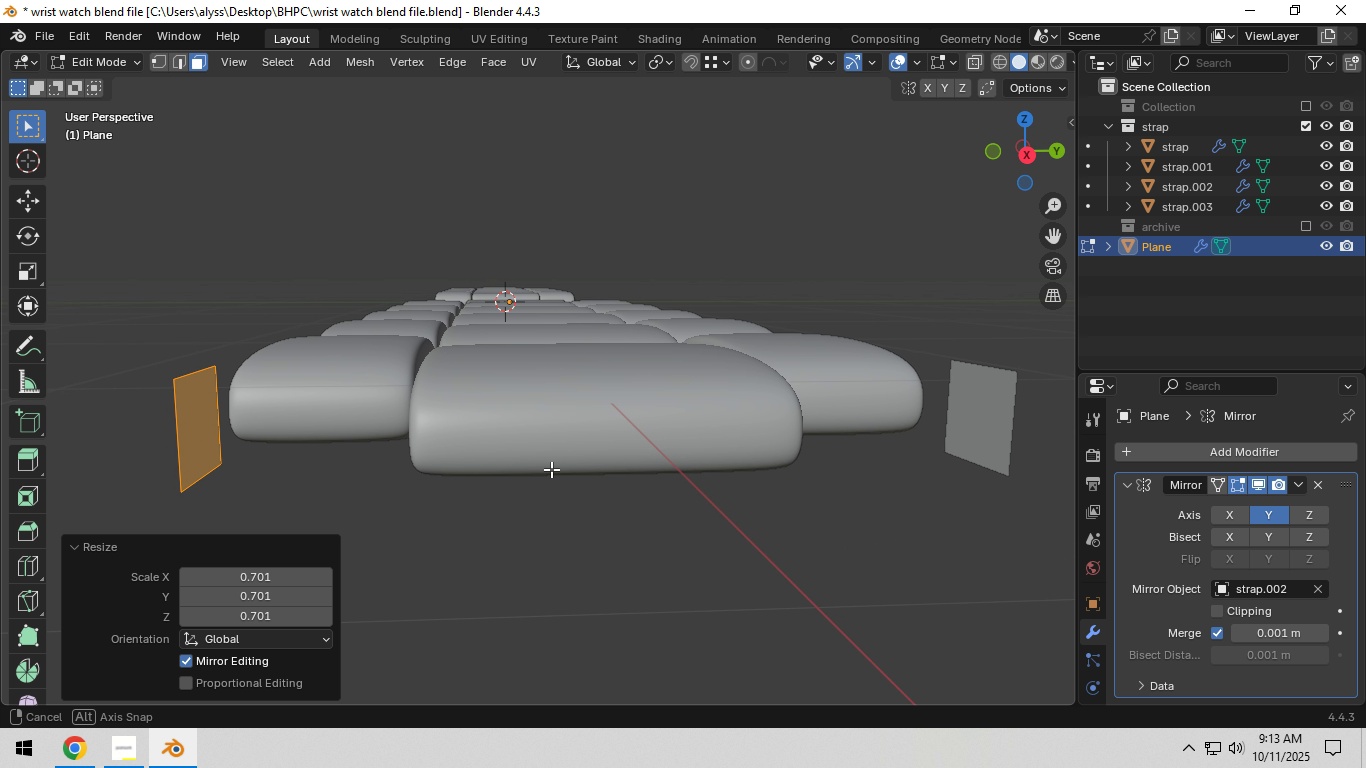 
key(E)
 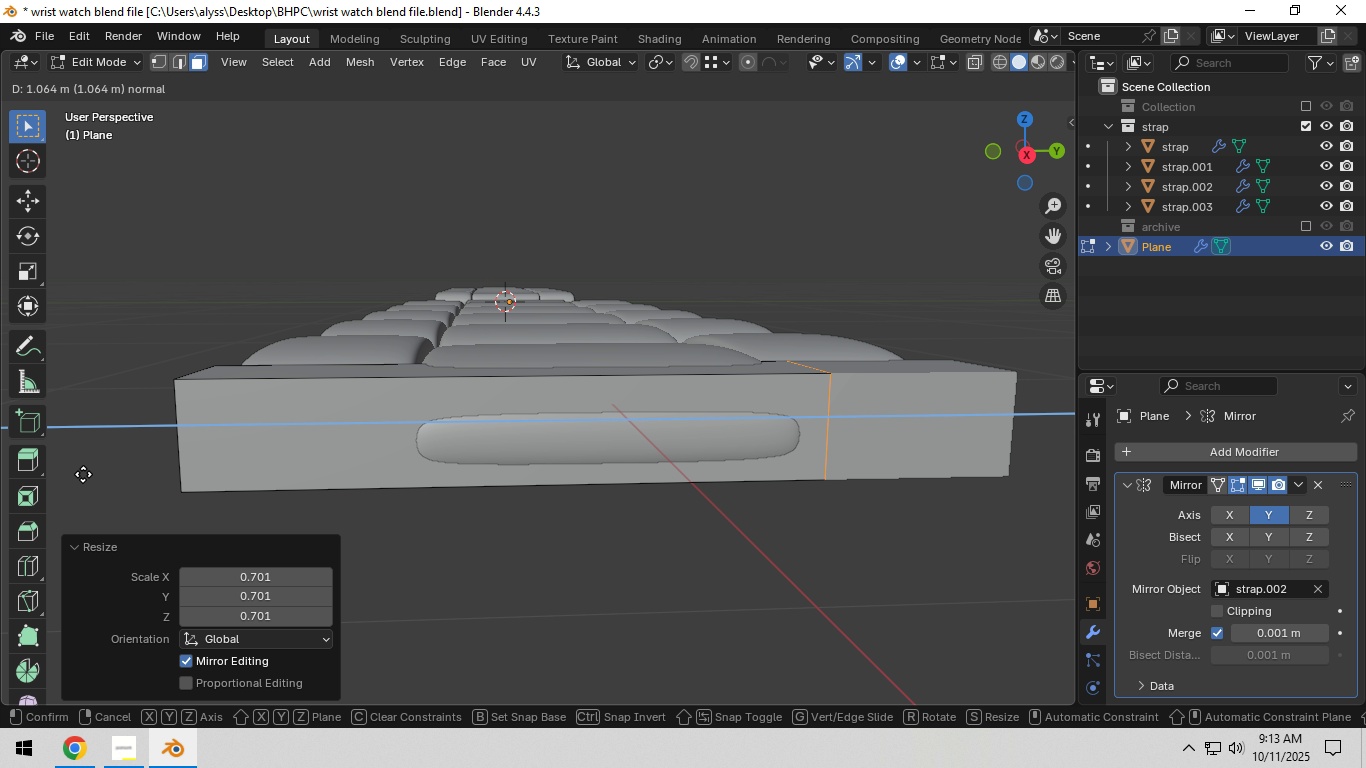 
right_click([66, 475])
 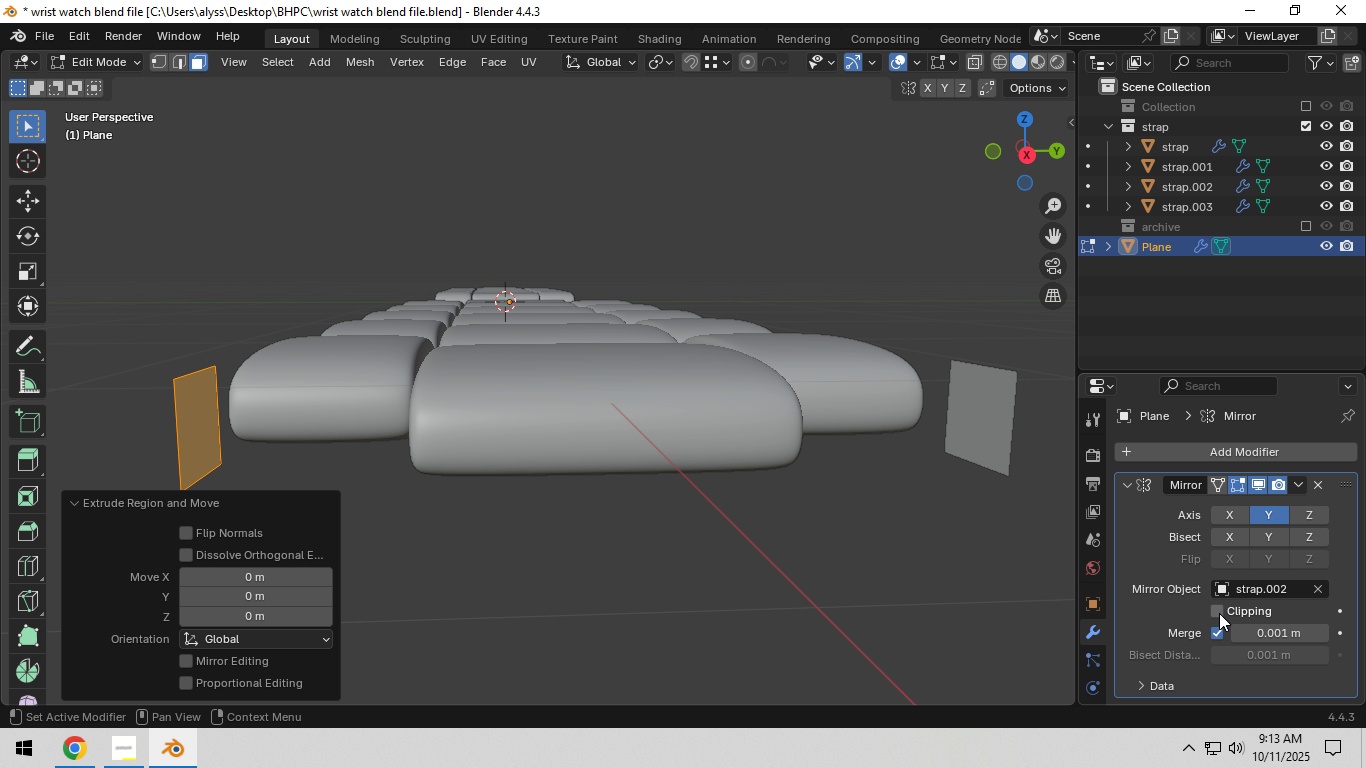 
left_click([1218, 612])
 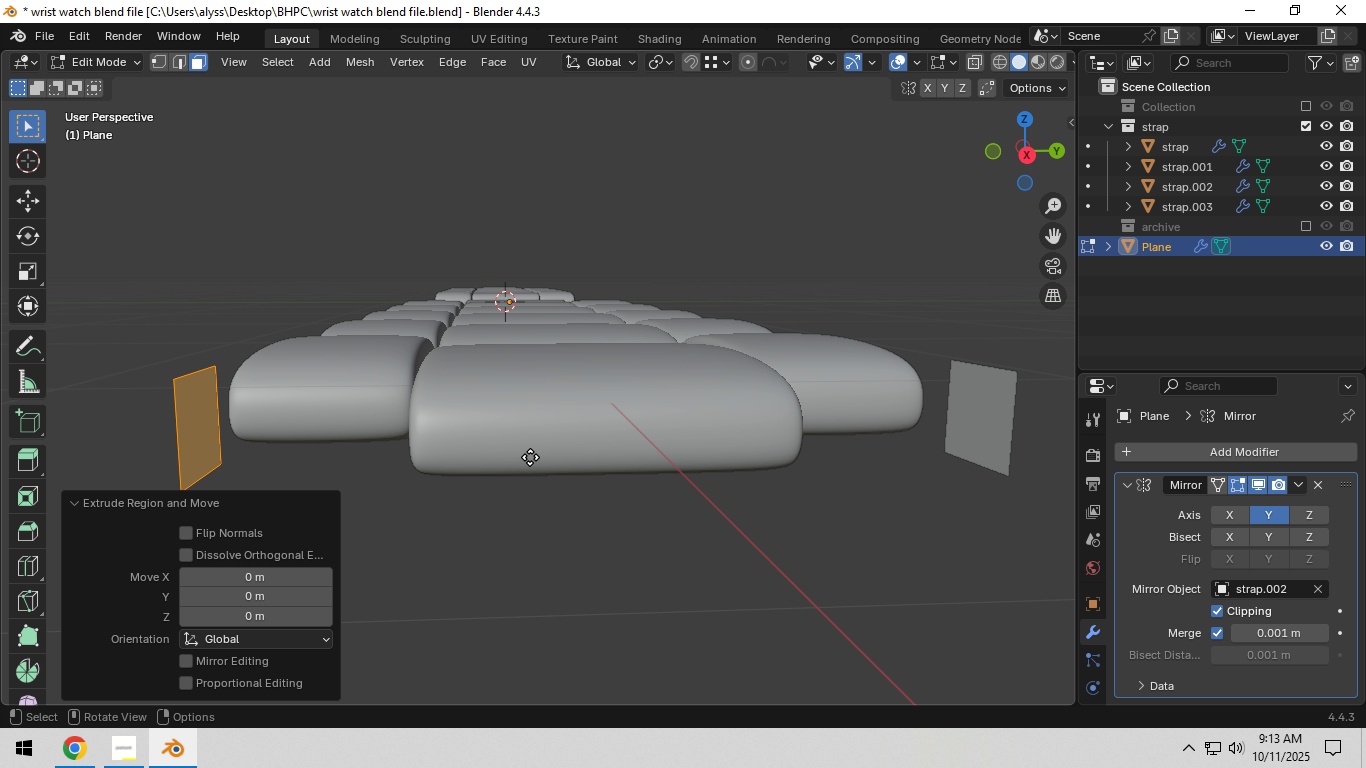 
type(gy)
 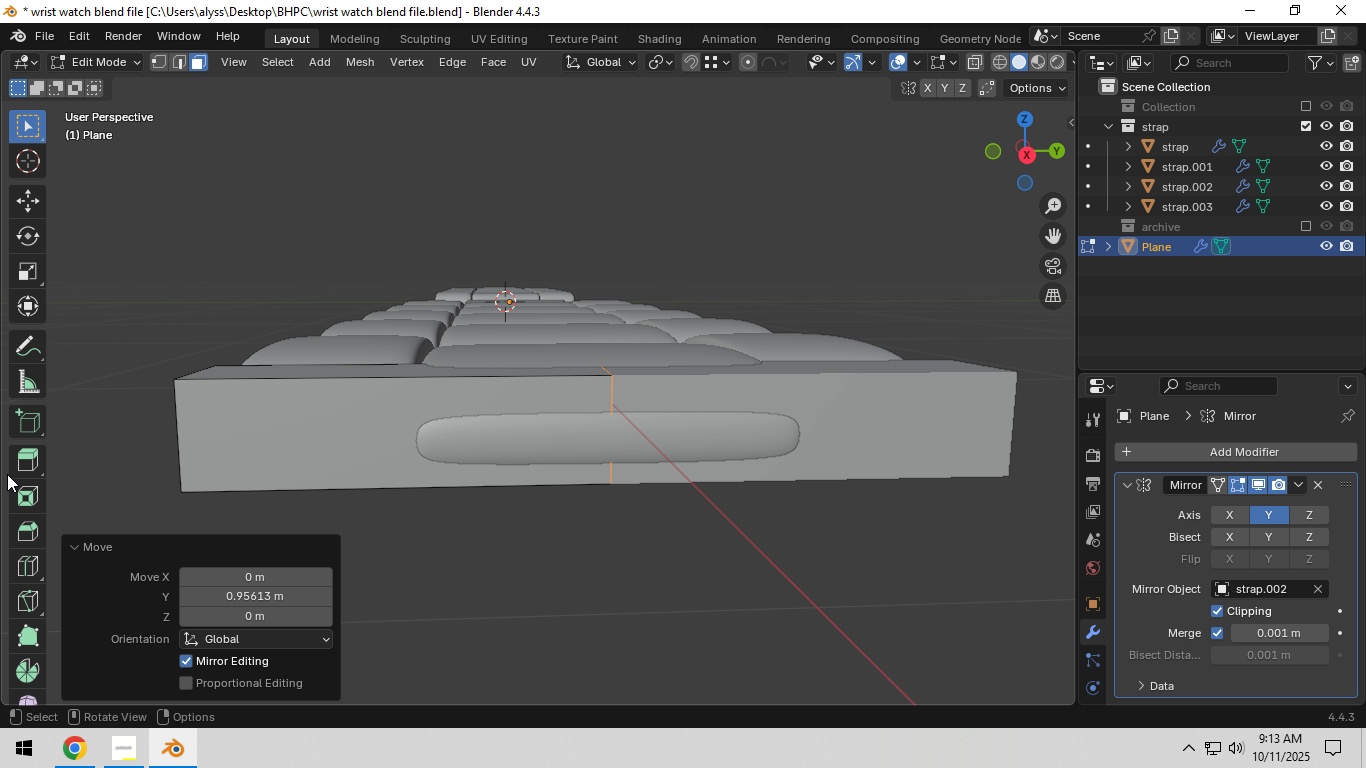 
left_click([7, 474])
 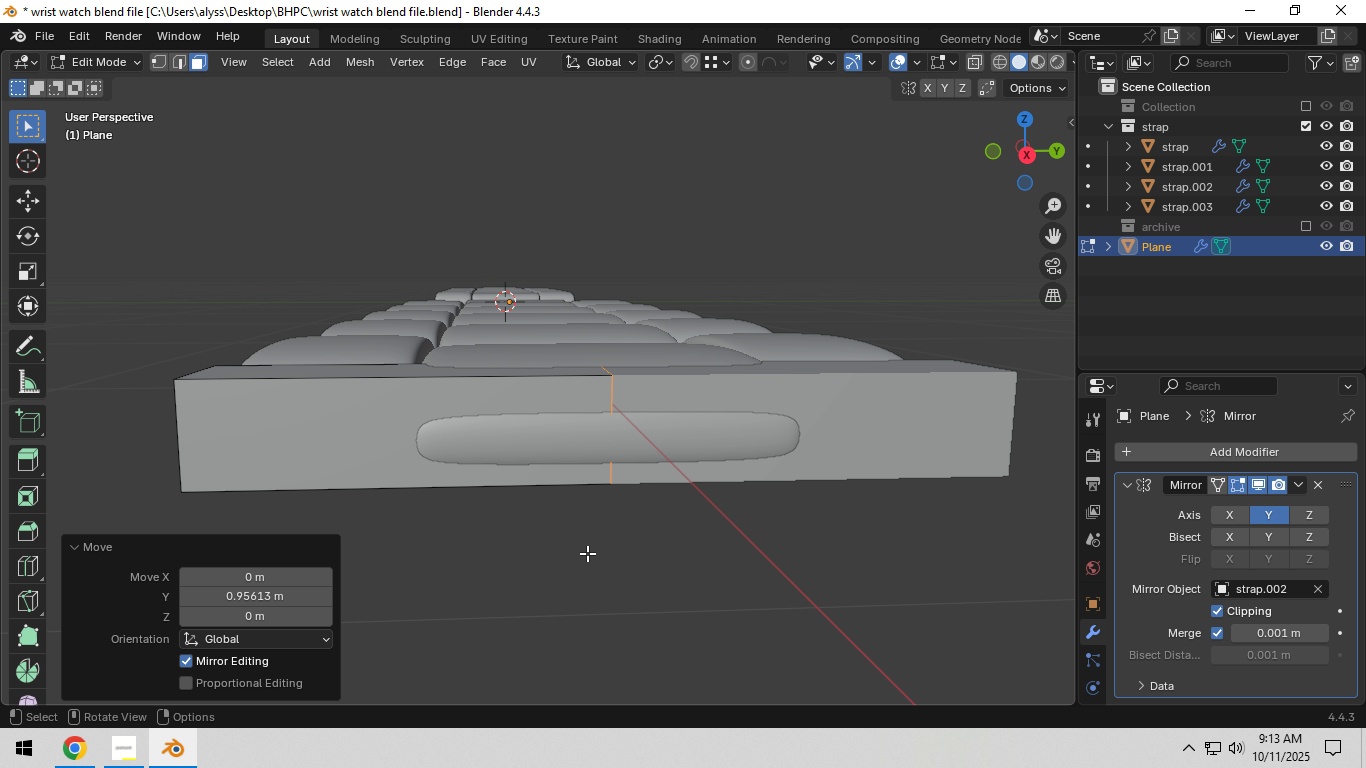 
left_click([587, 553])
 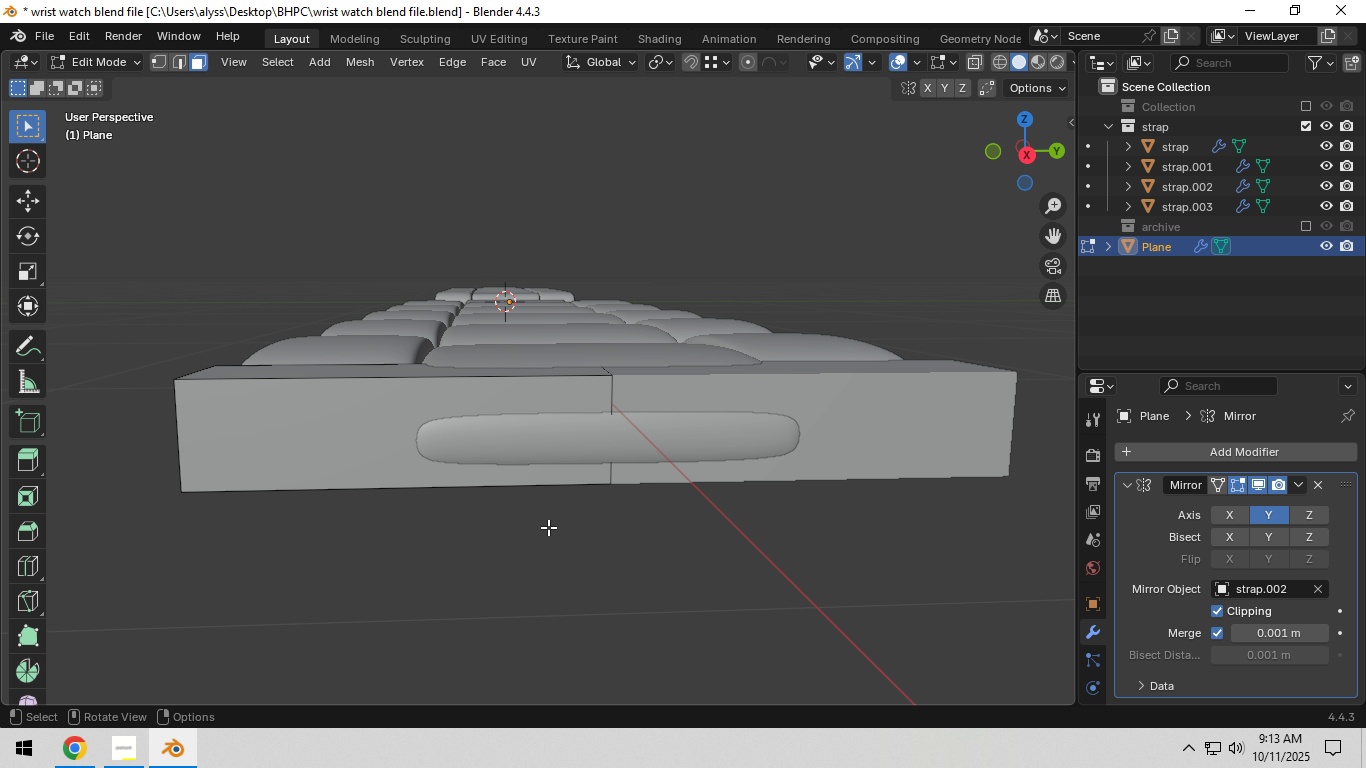 
hold_key(key=ShiftLeft, duration=0.44)
 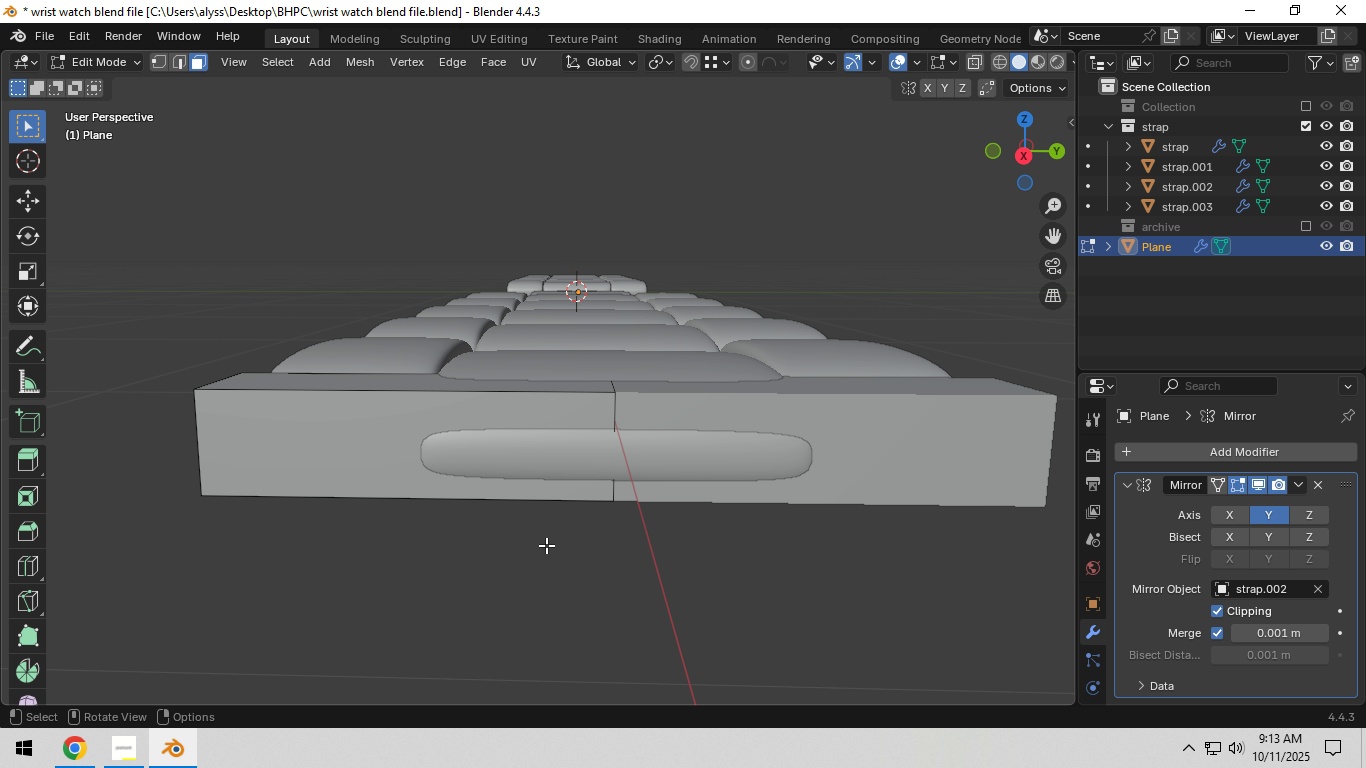 
key(Control+Z)
 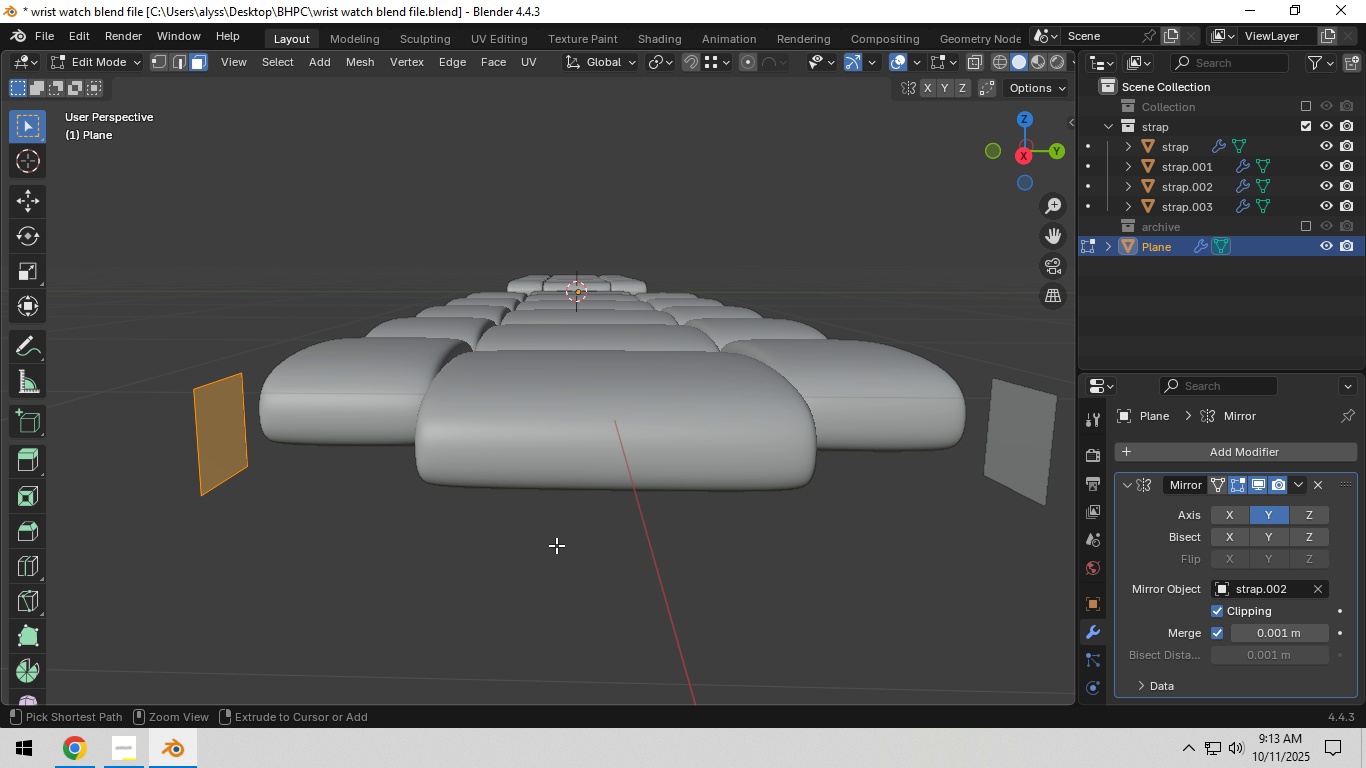 
key(Control+Z)
 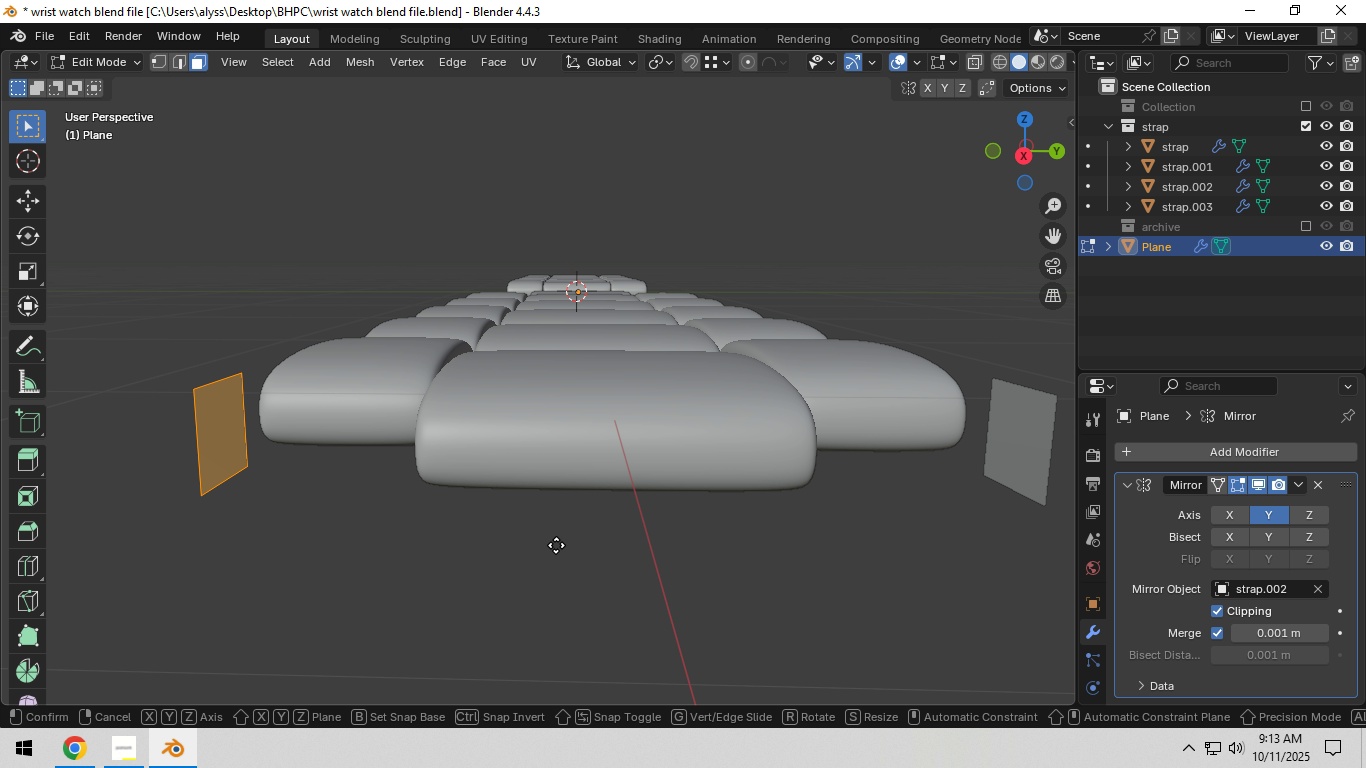 
type(gy)
 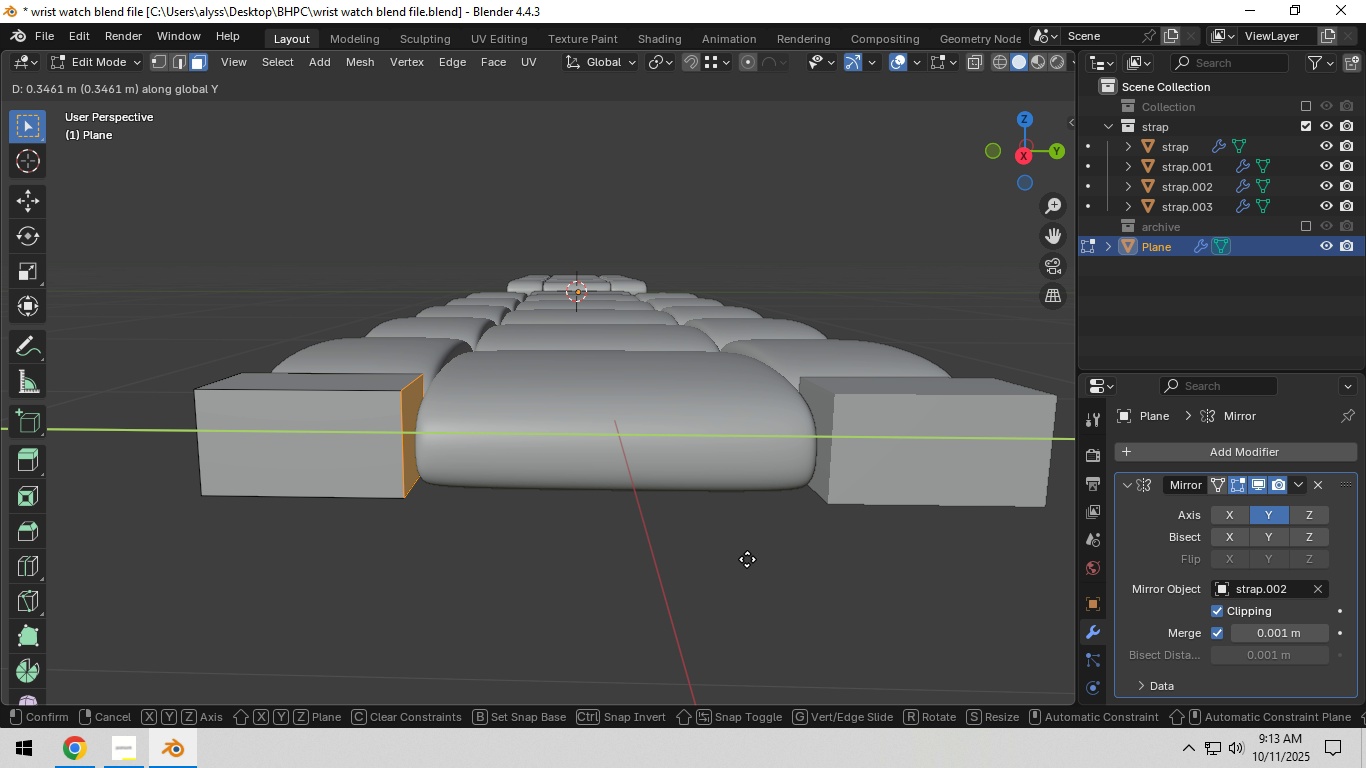 
left_click([748, 559])
 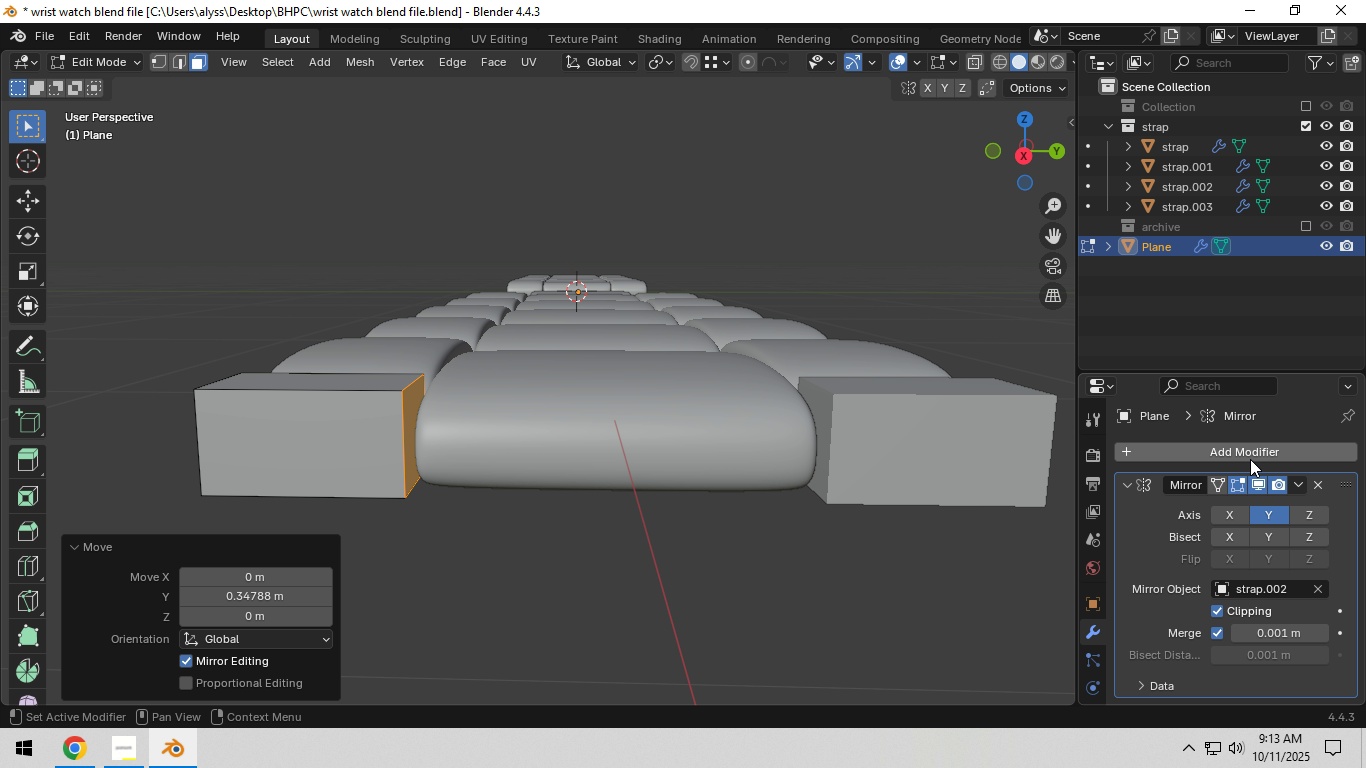 
left_click([1250, 457])
 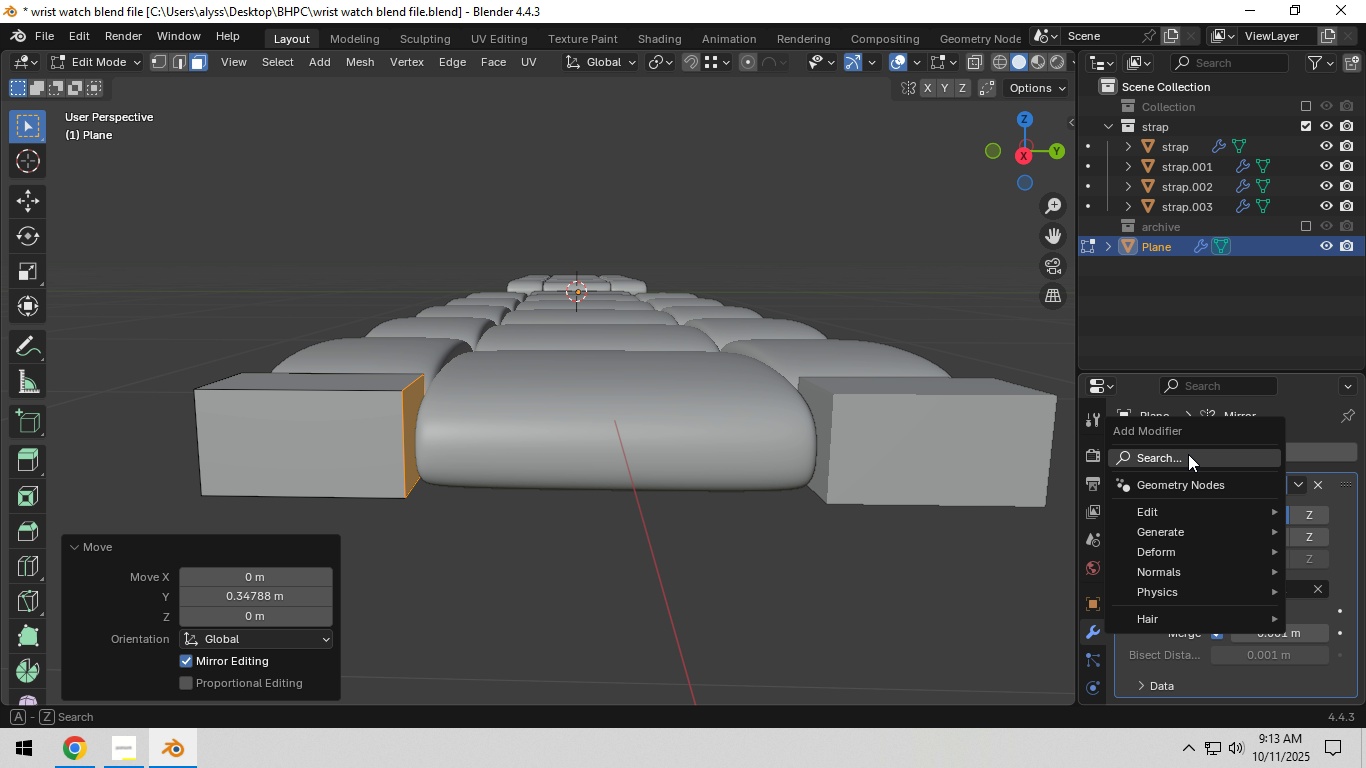 
left_click([1188, 454])
 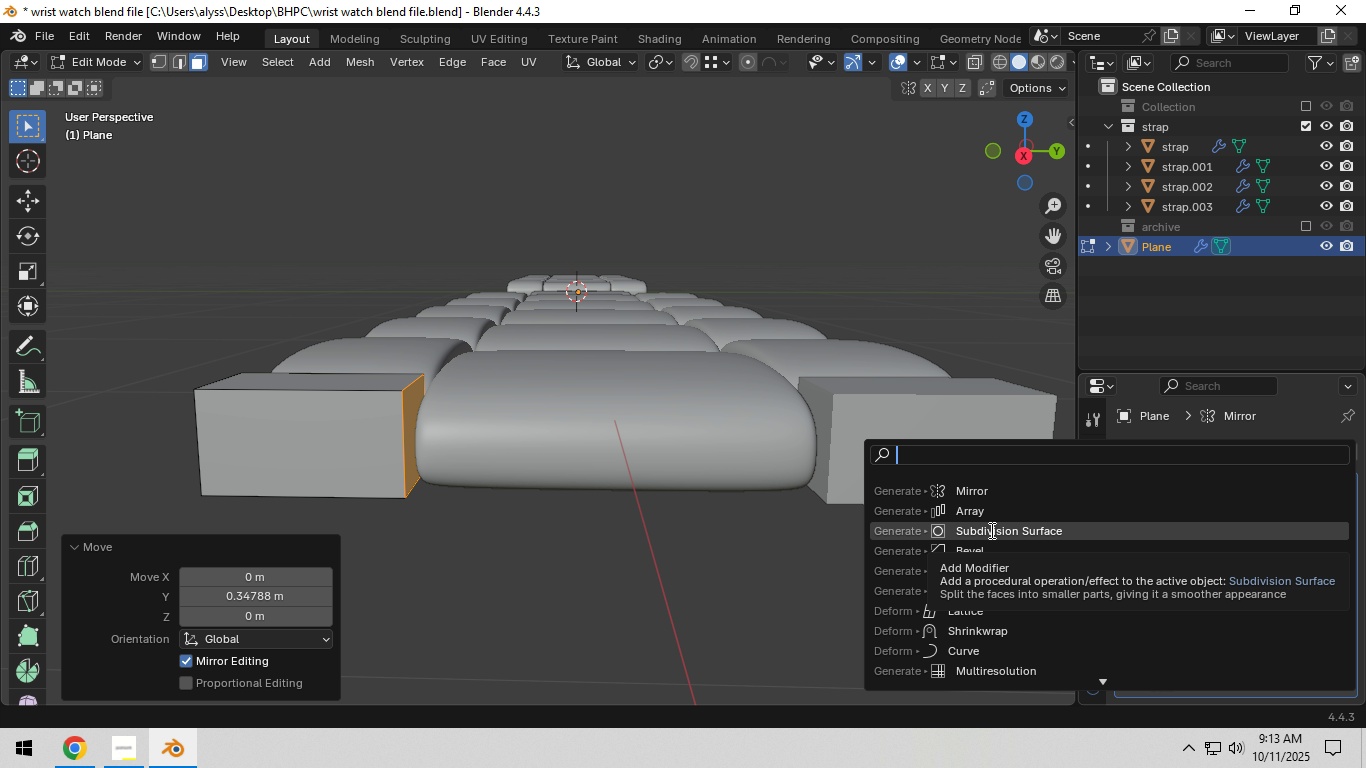 
left_click([990, 530])
 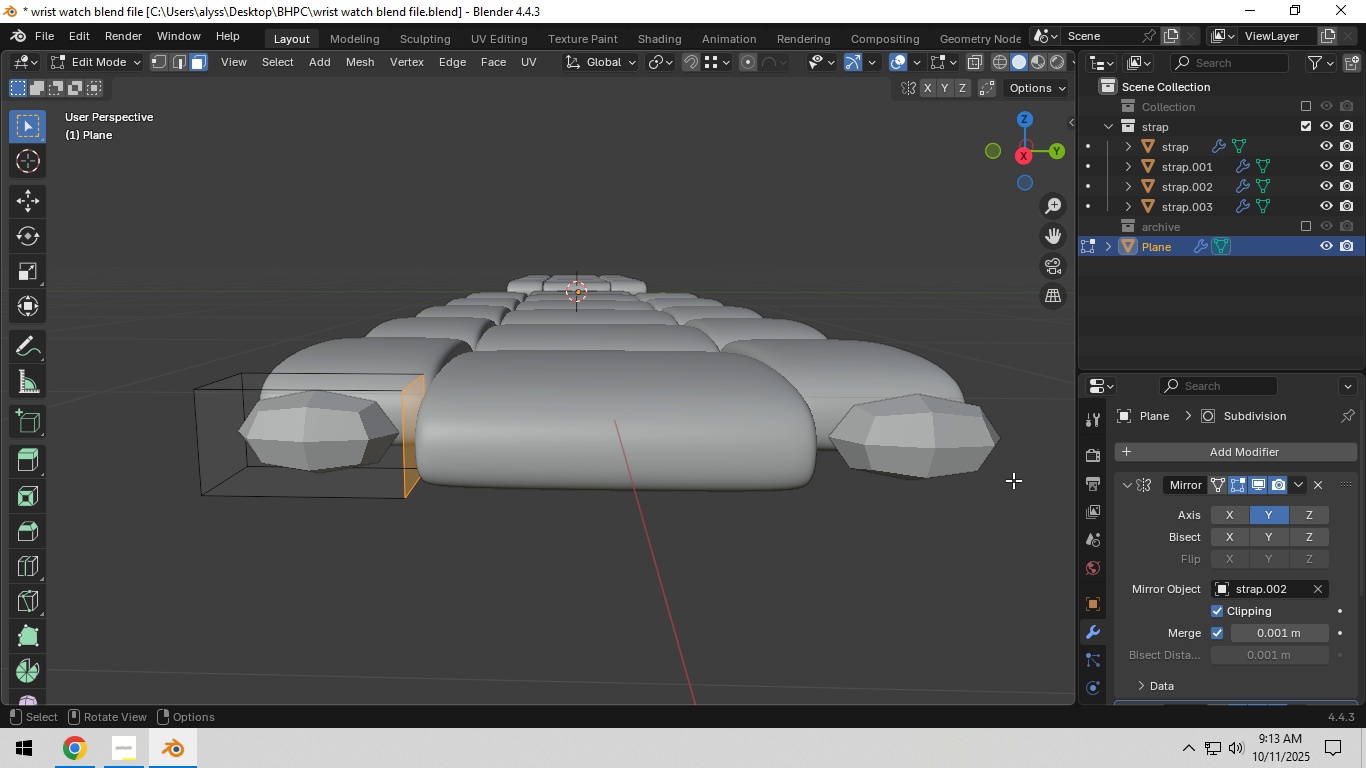 
wait(12.86)
 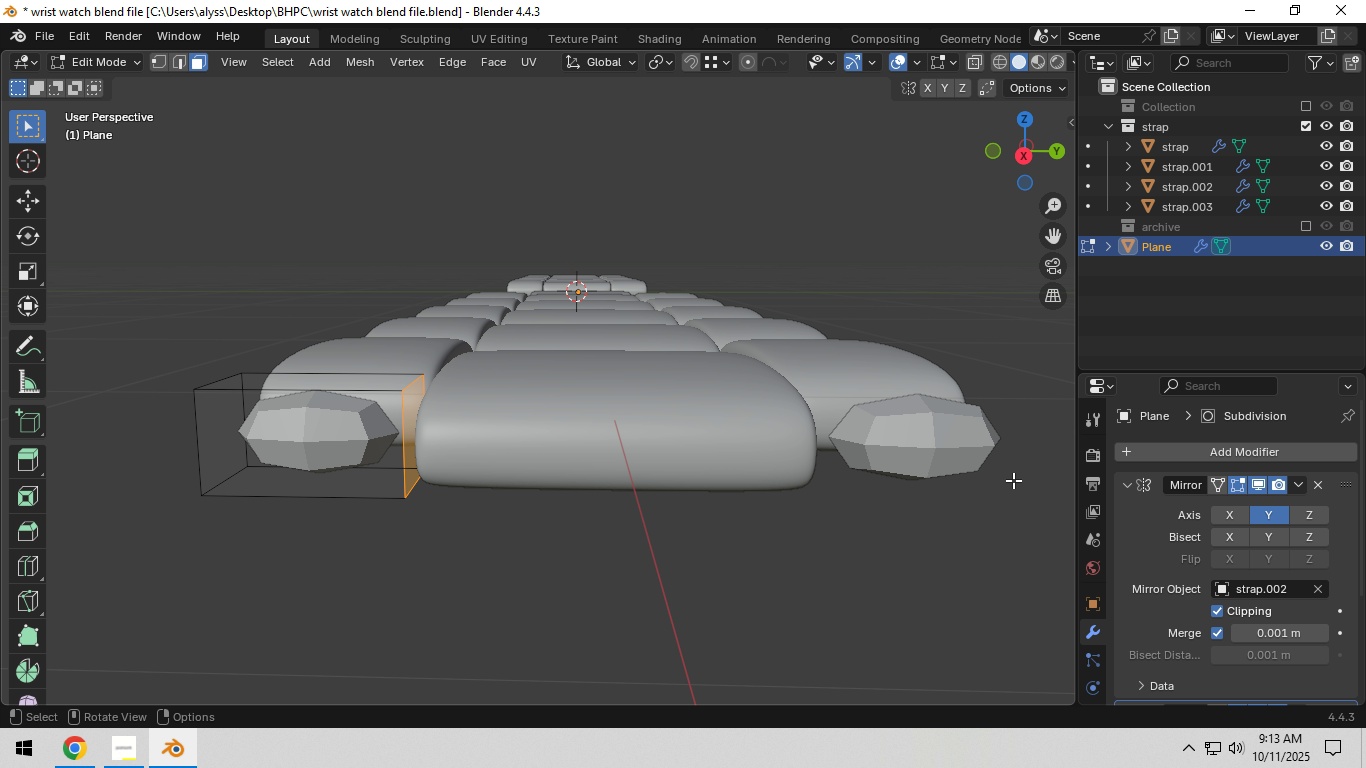 
hold_key(key=ShiftLeft, duration=0.66)
 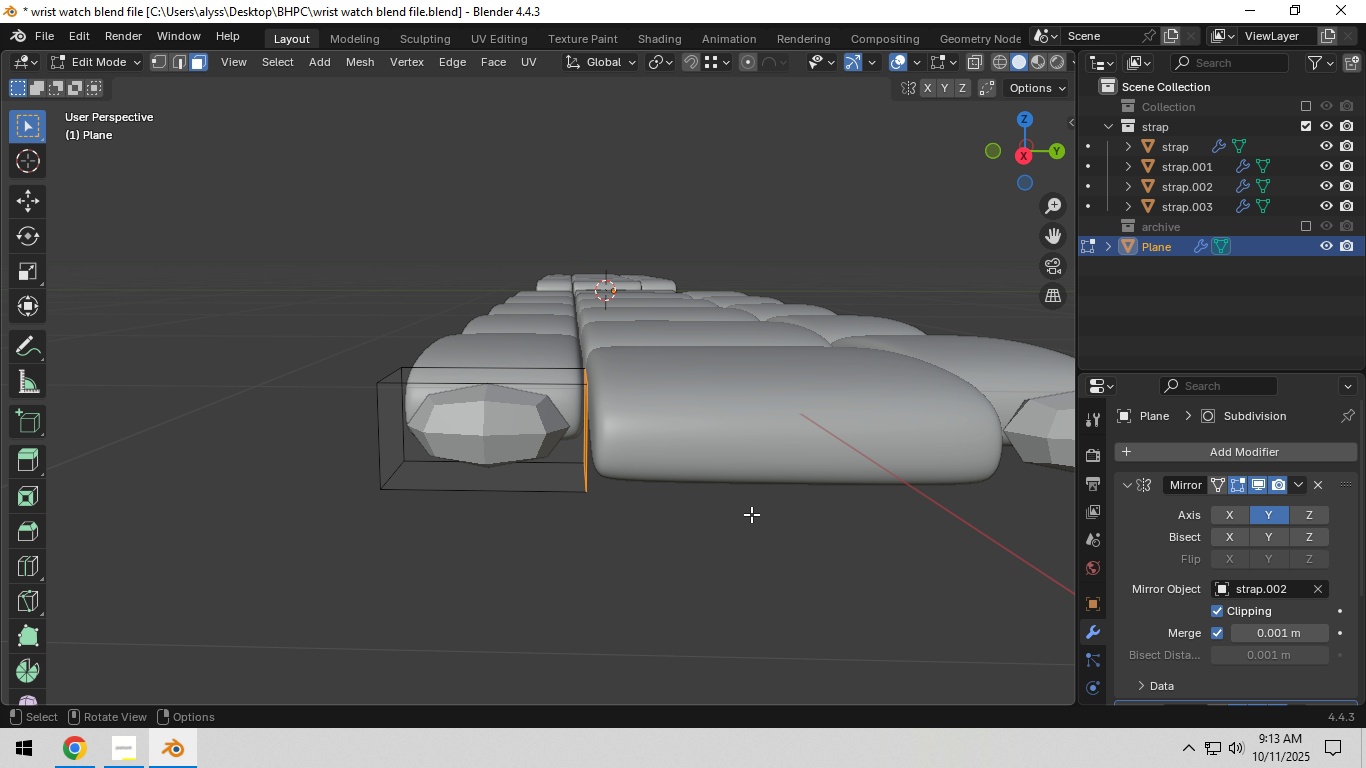 
scroll: coordinate [751, 514], scroll_direction: up, amount: 2.0
 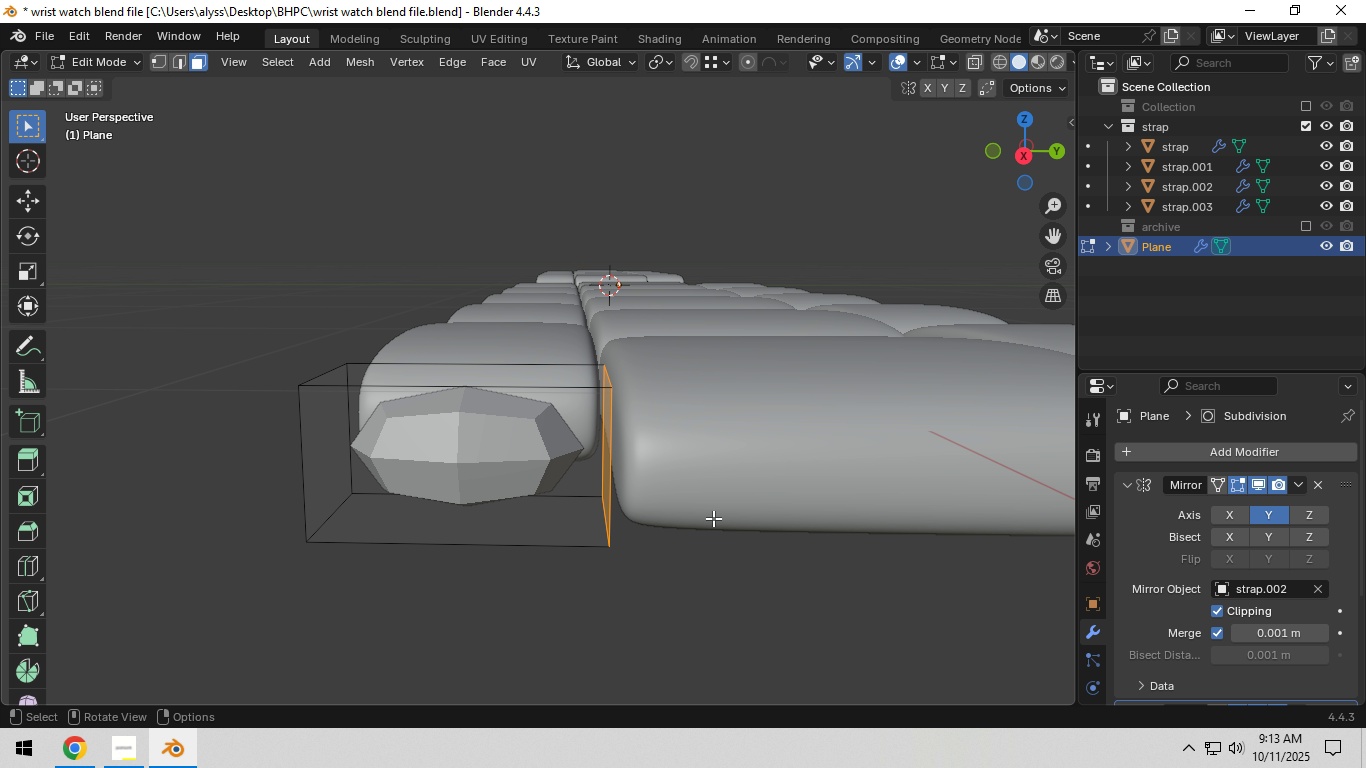 
hold_key(key=ShiftLeft, duration=0.39)
 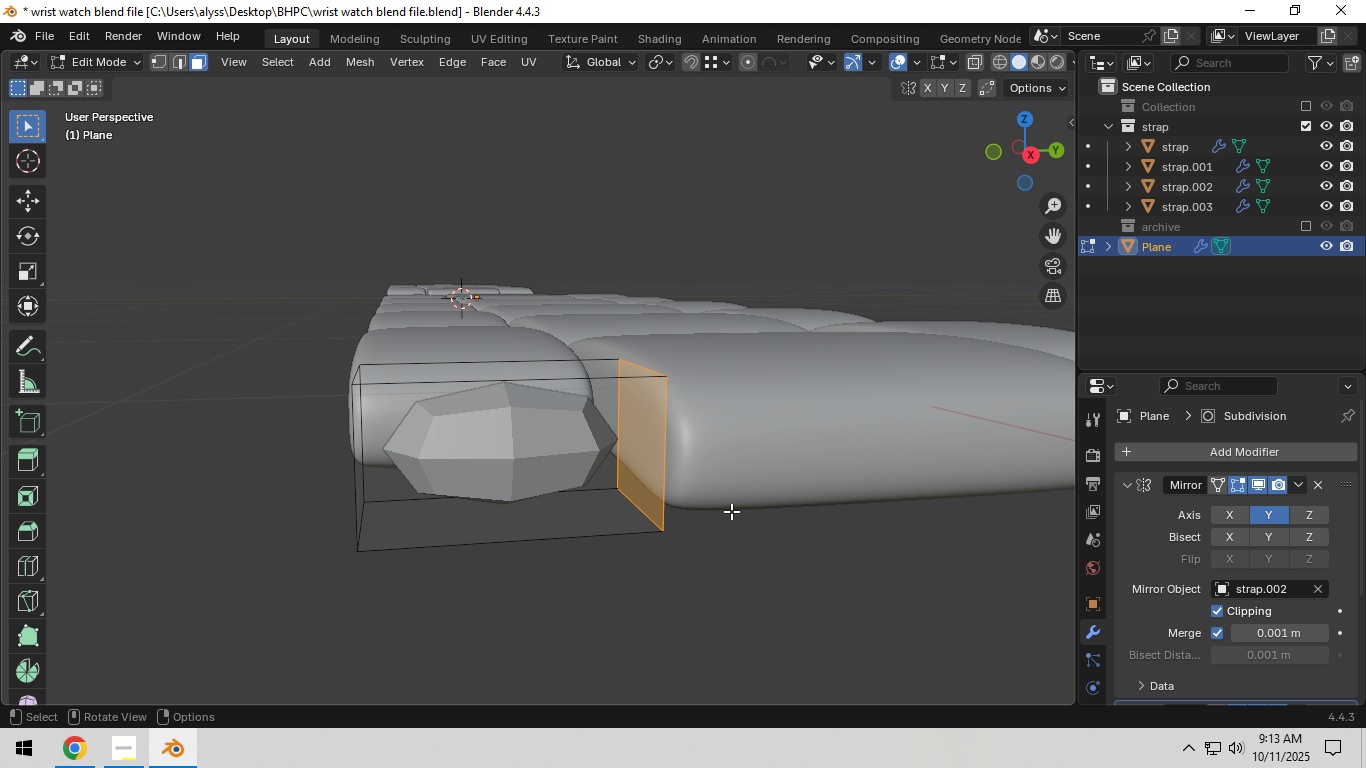 
scroll: coordinate [728, 505], scroll_direction: down, amount: 2.0
 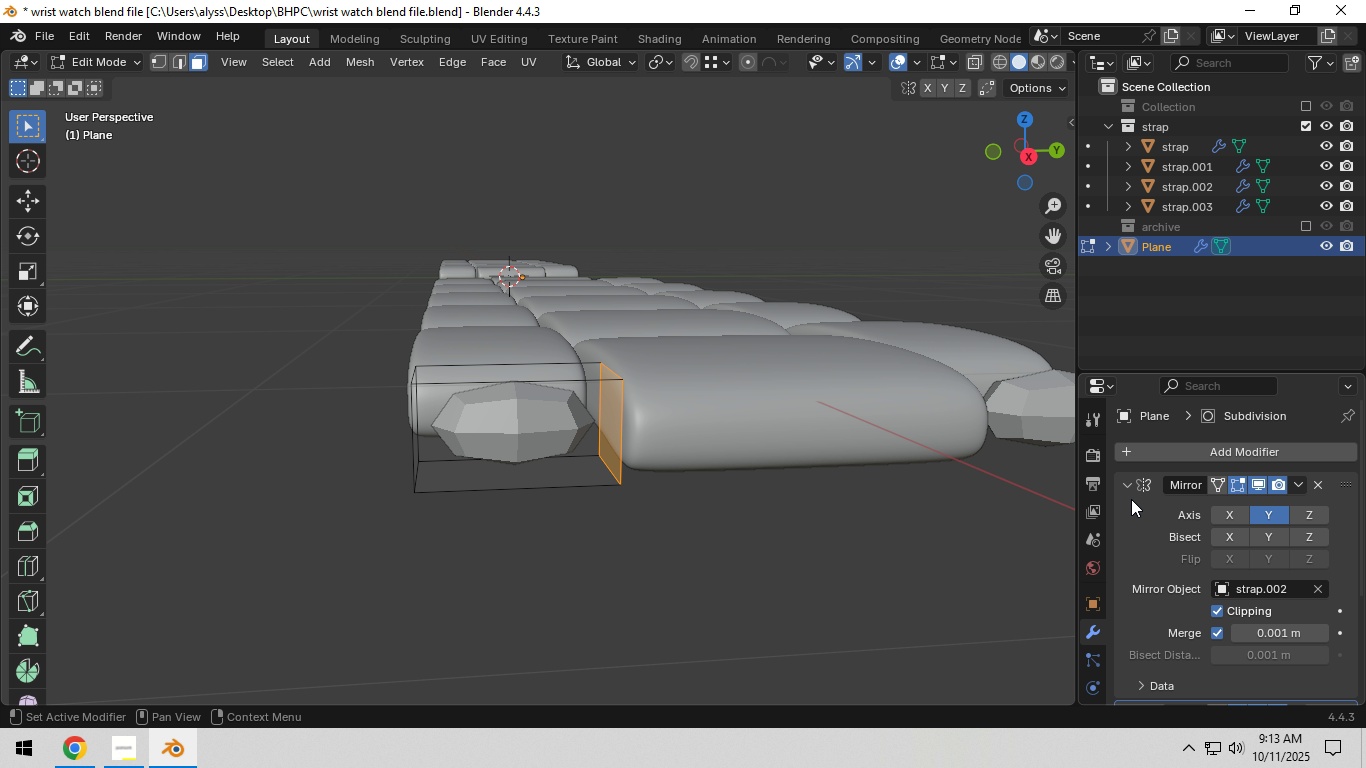 
wait(5.09)
 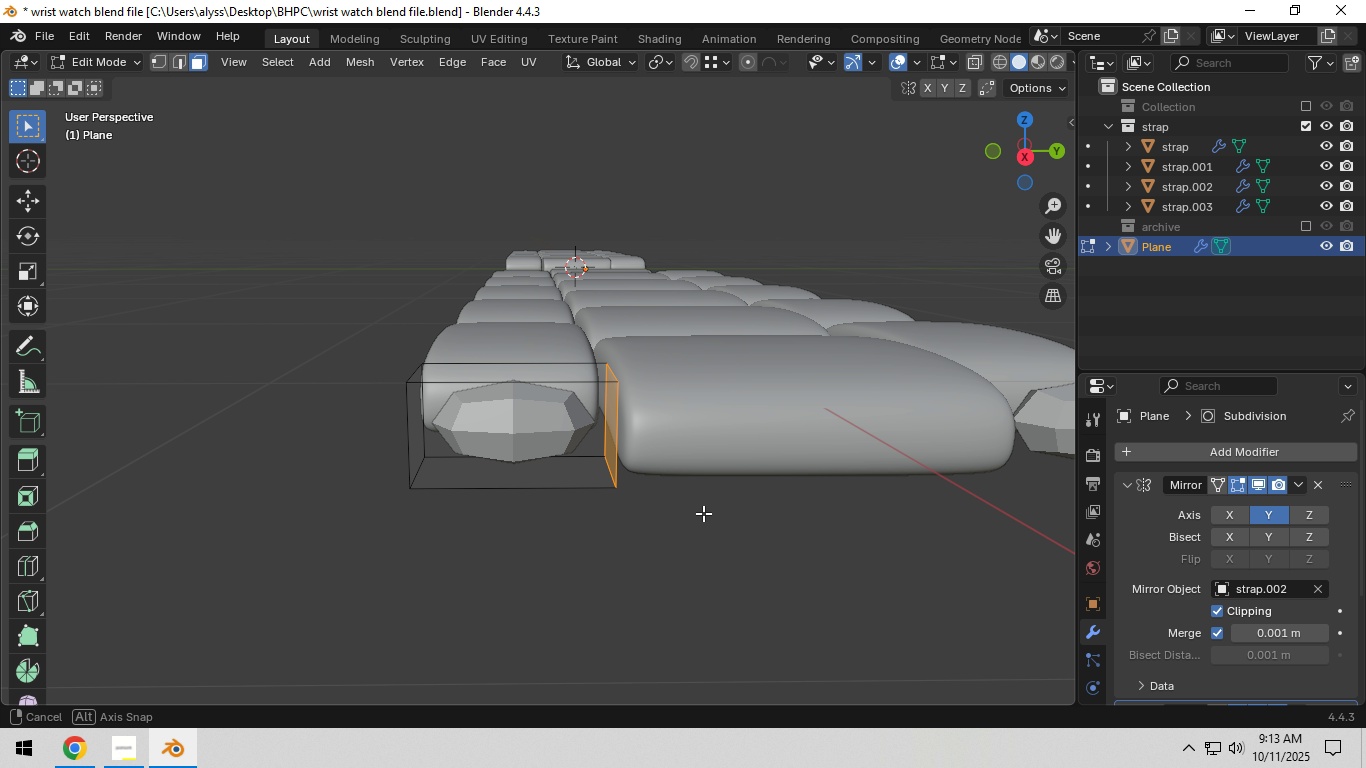 
left_click([1126, 482])
 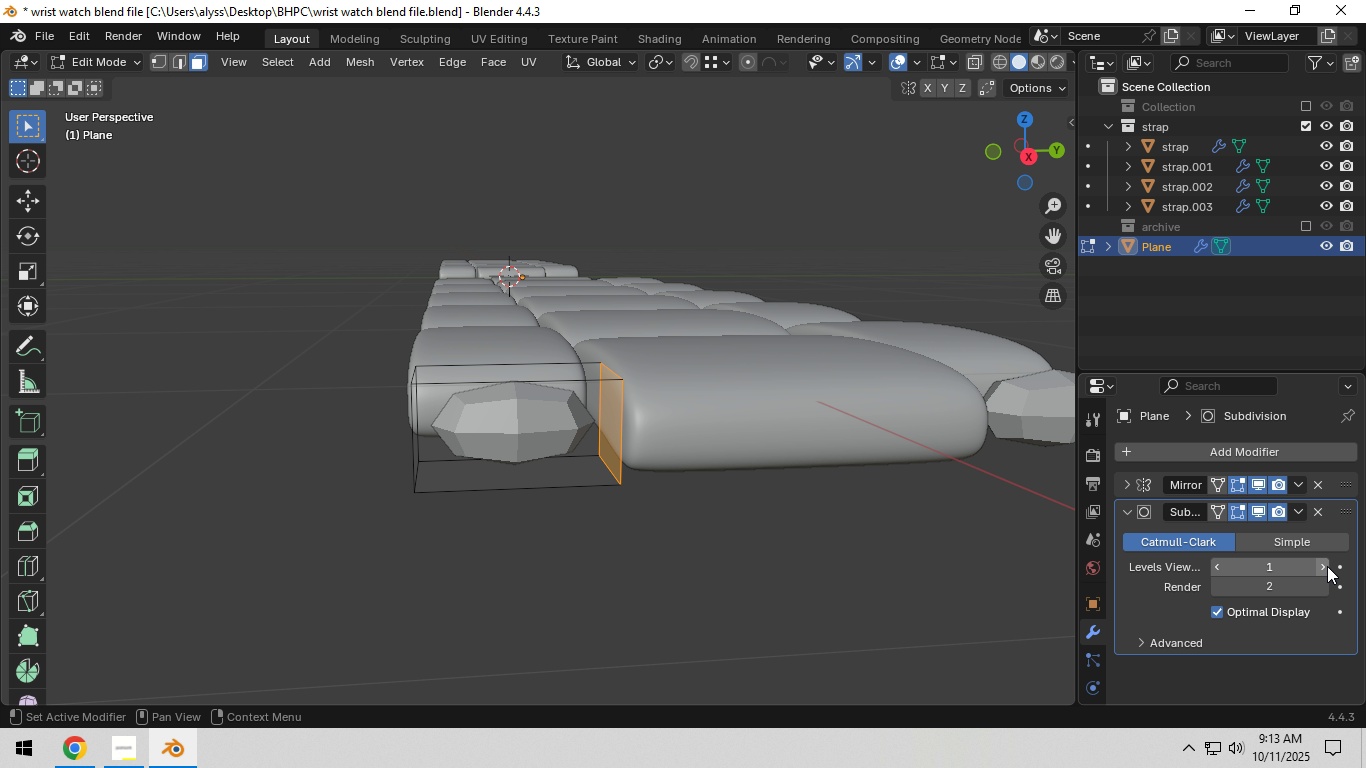 
left_click([1327, 566])
 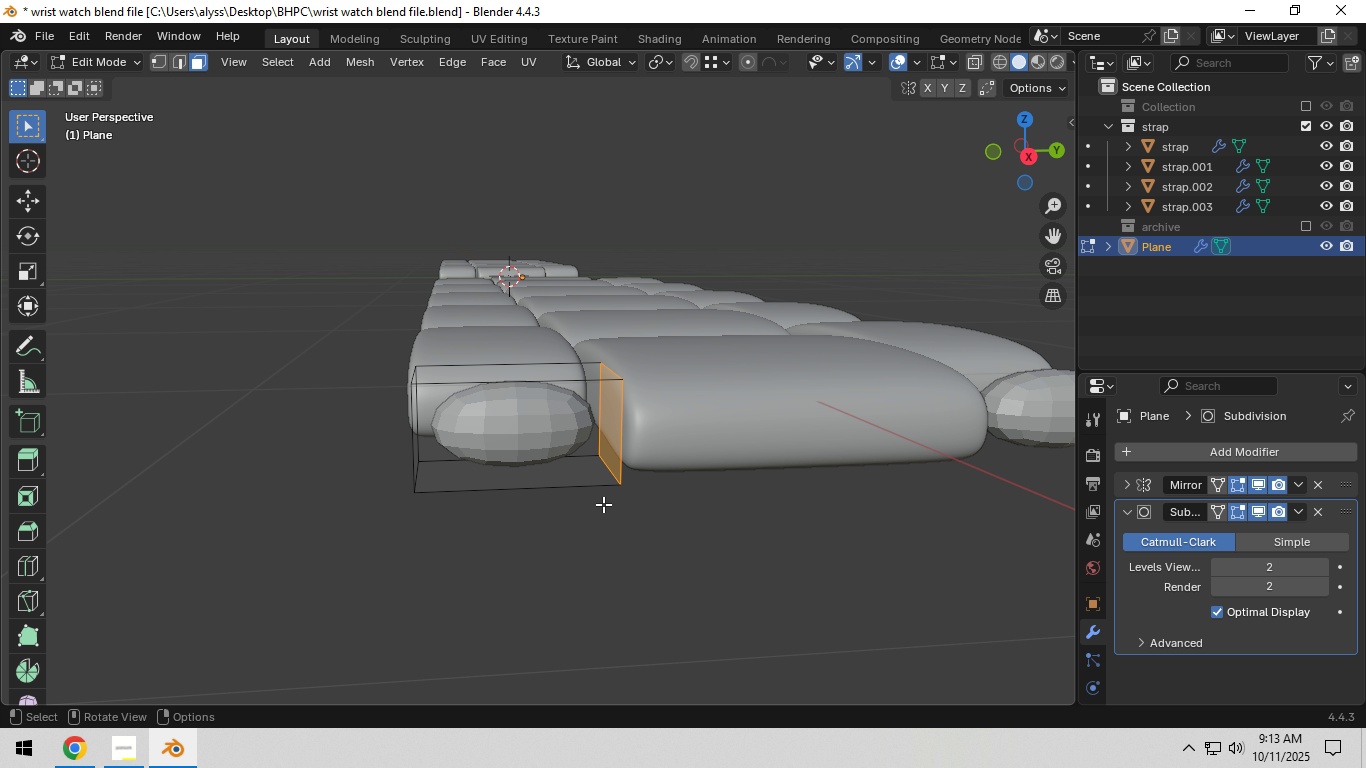 
key(Tab)
 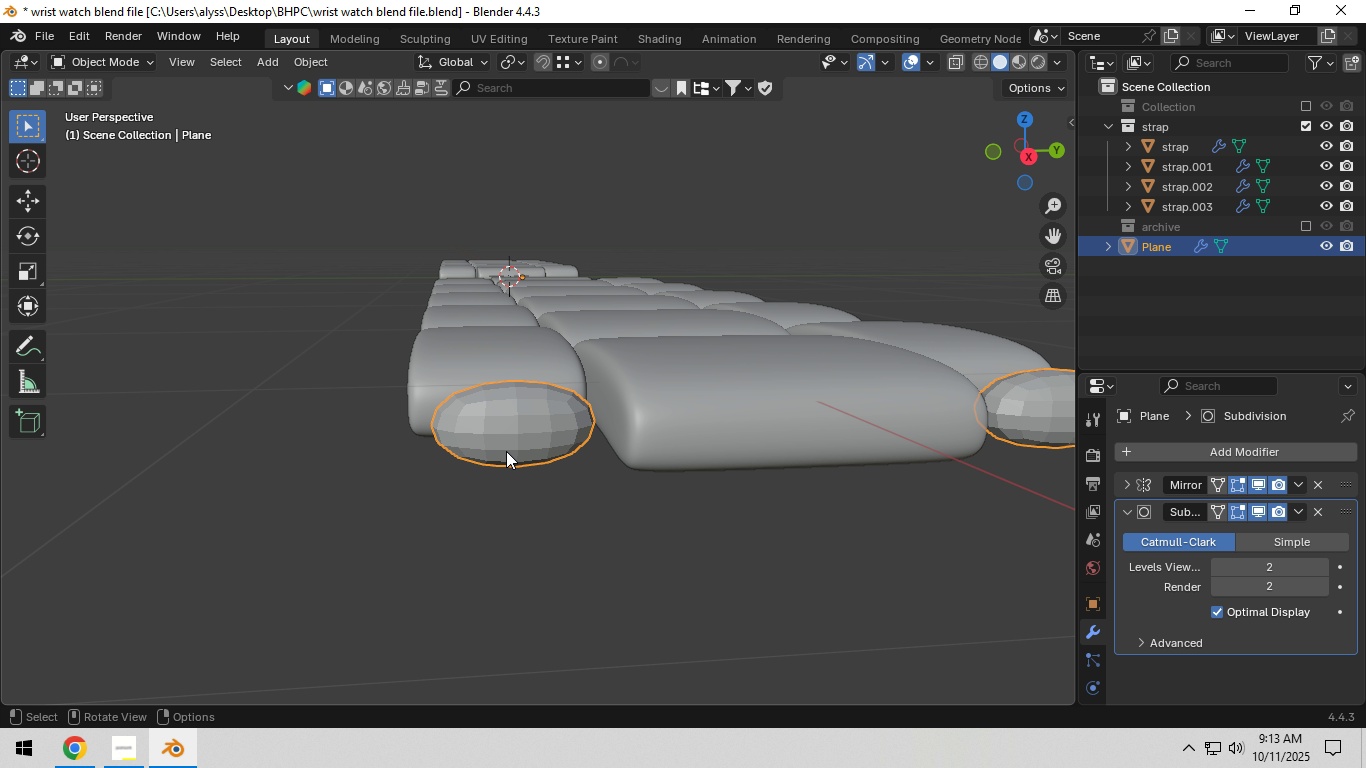 
left_click([506, 451])
 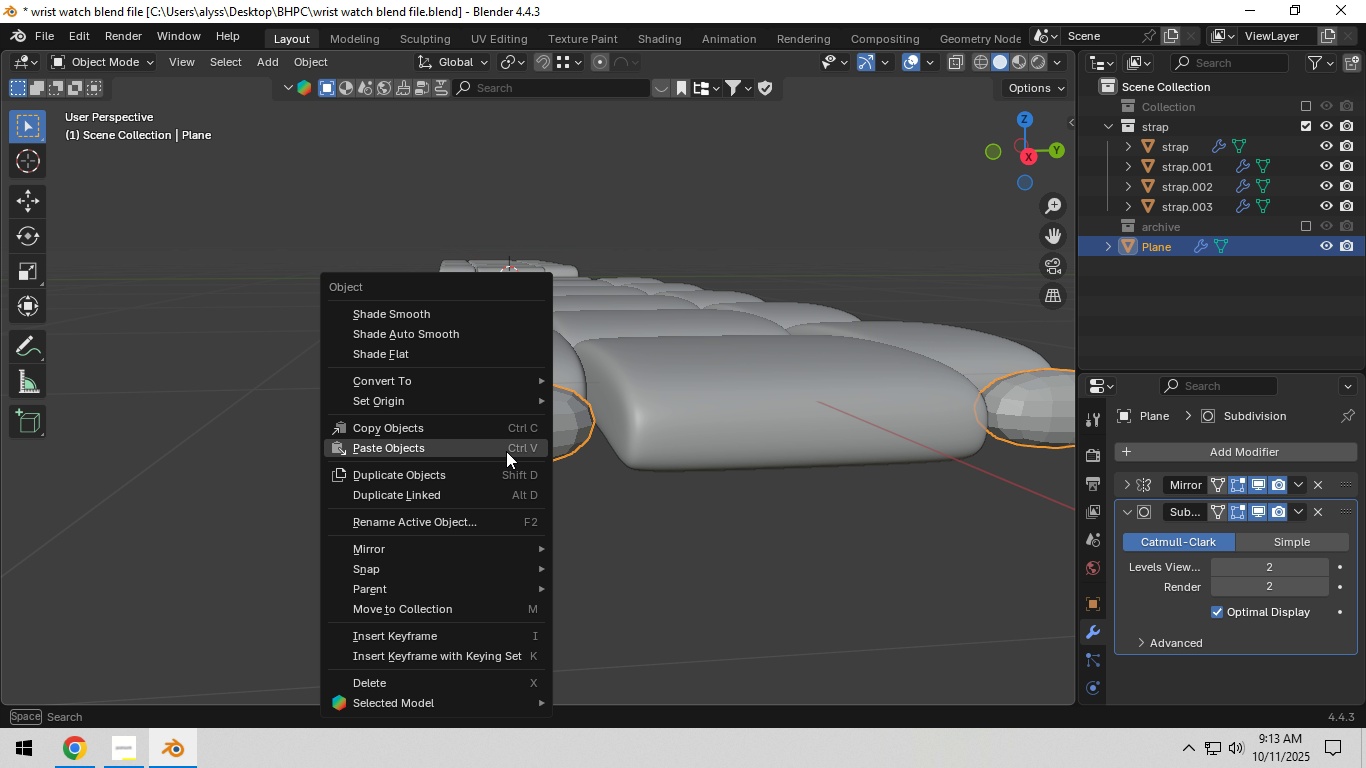 
right_click([506, 451])
 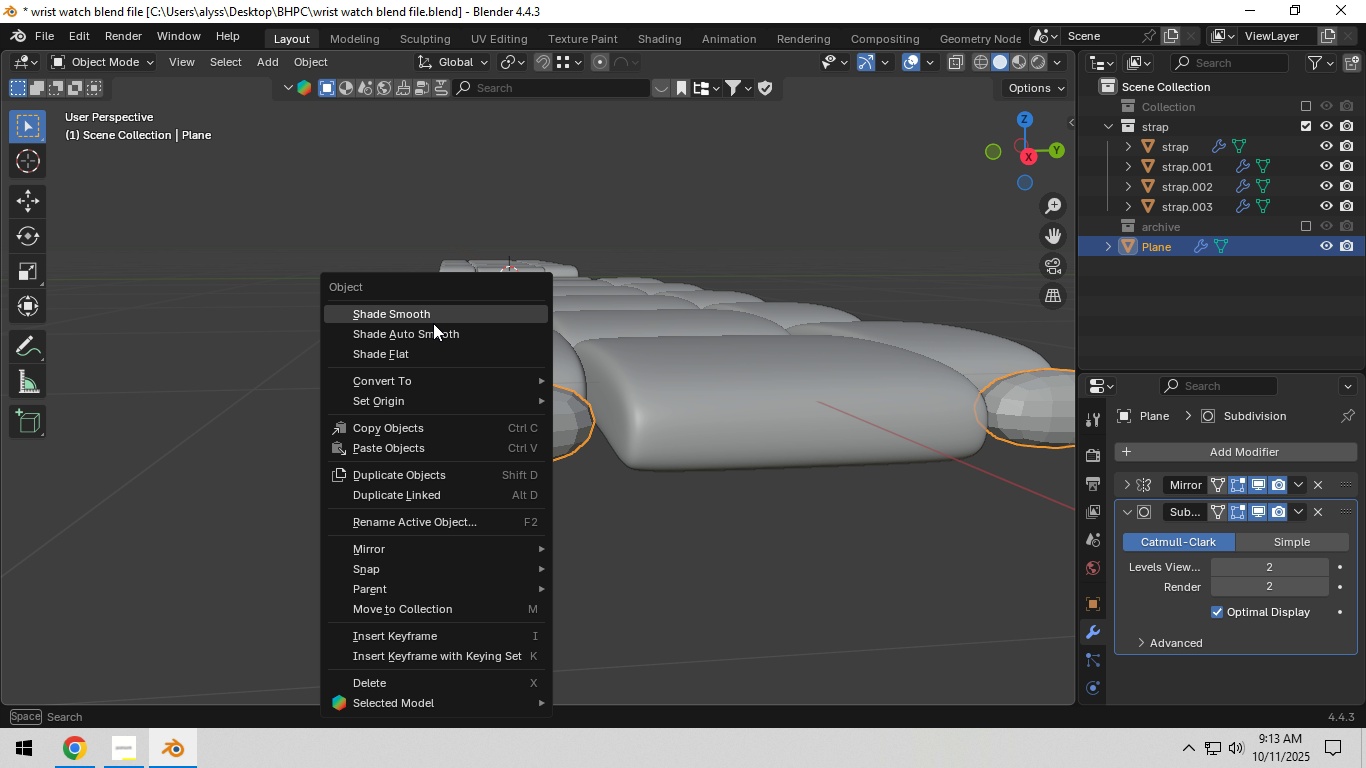 
left_click([433, 336])
 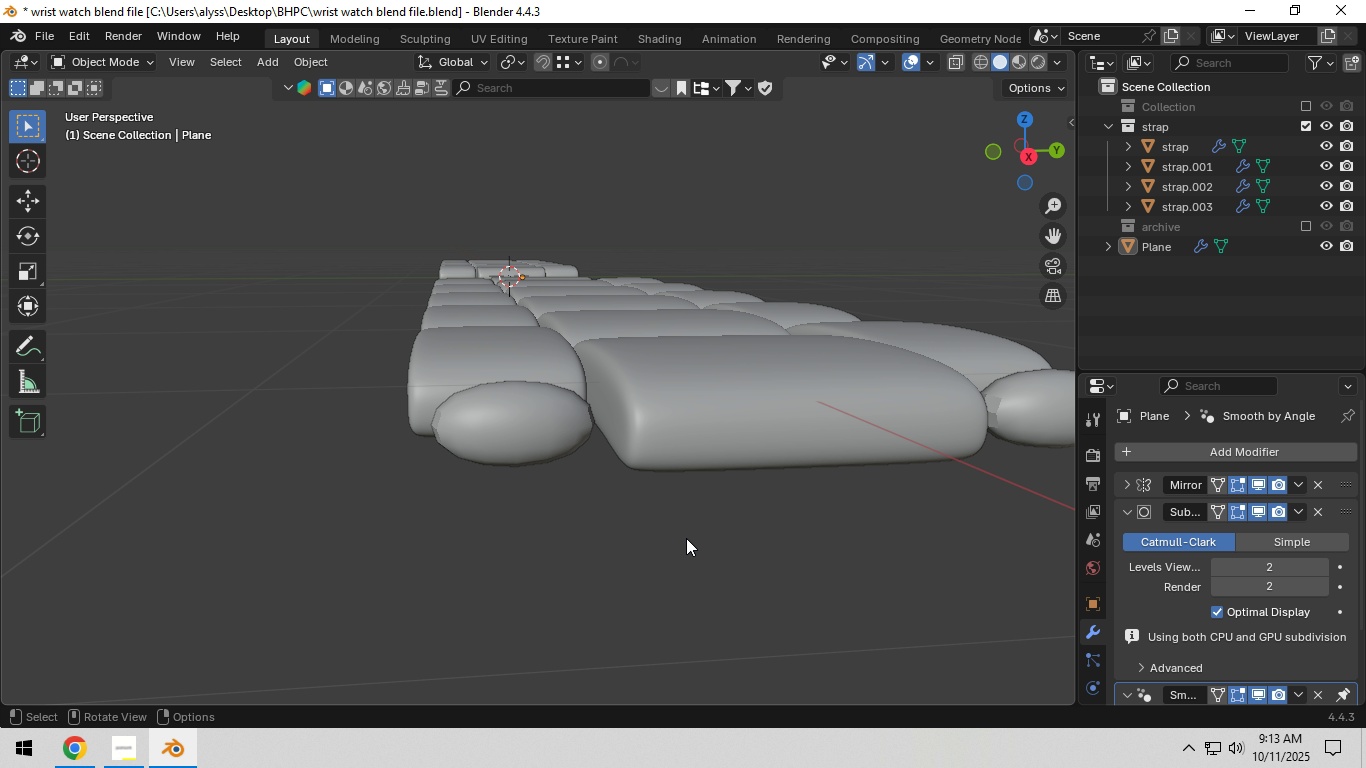 
left_click([687, 538])
 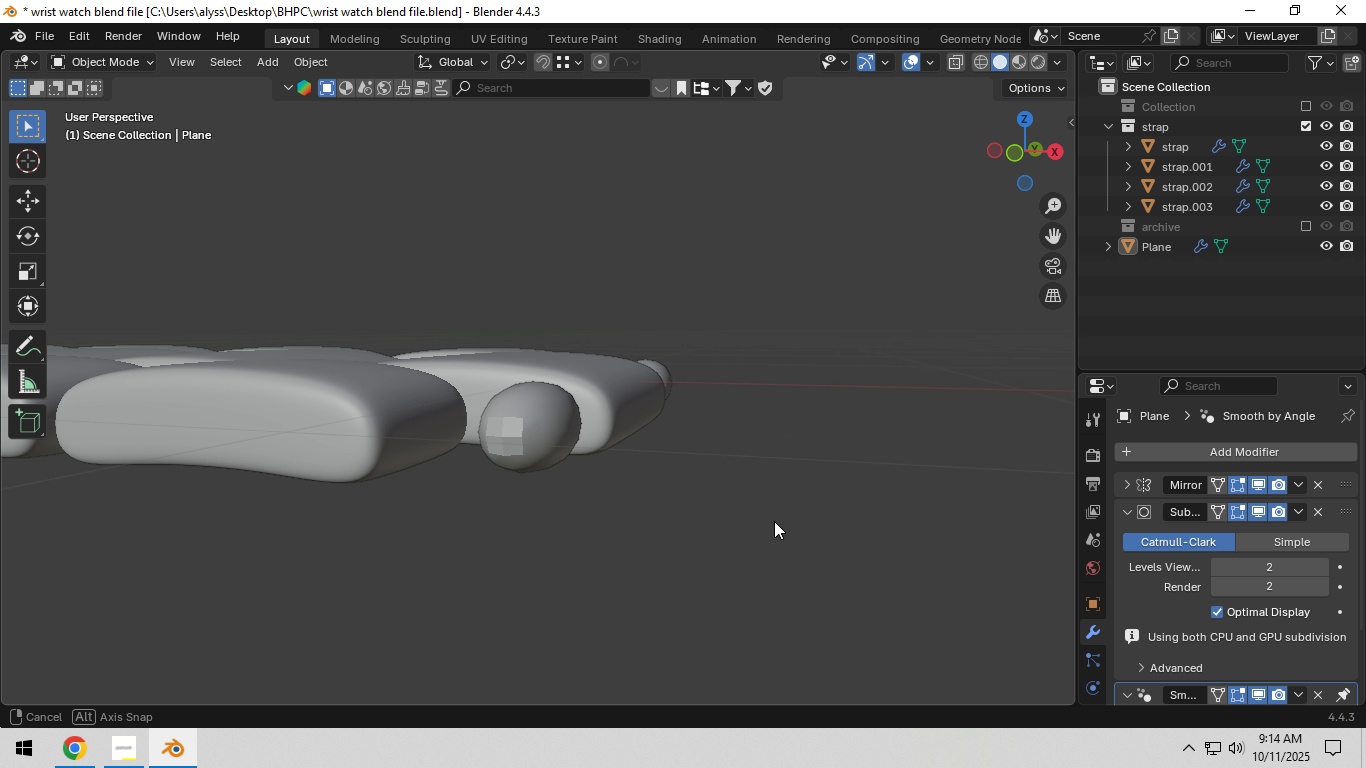 
scroll: coordinate [639, 532], scroll_direction: up, amount: 3.0
 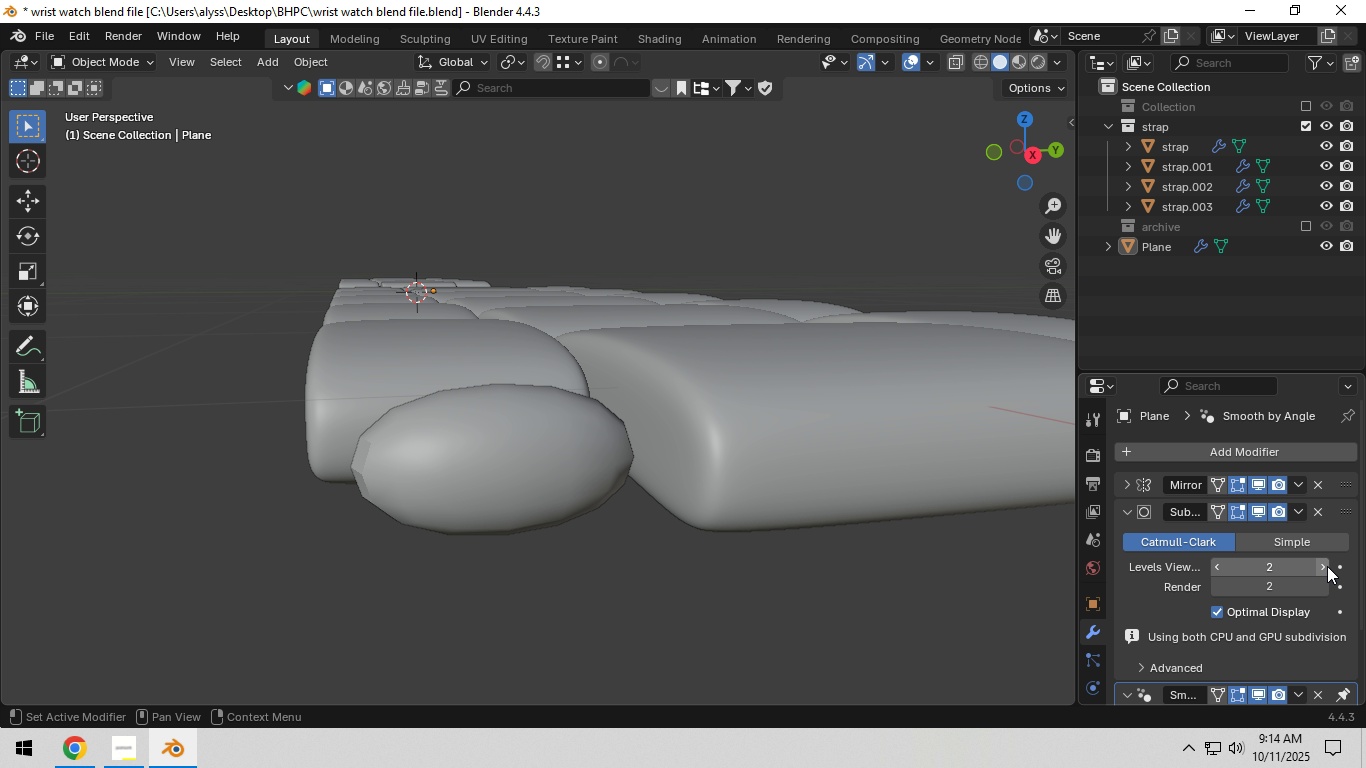 
left_click([1325, 565])
 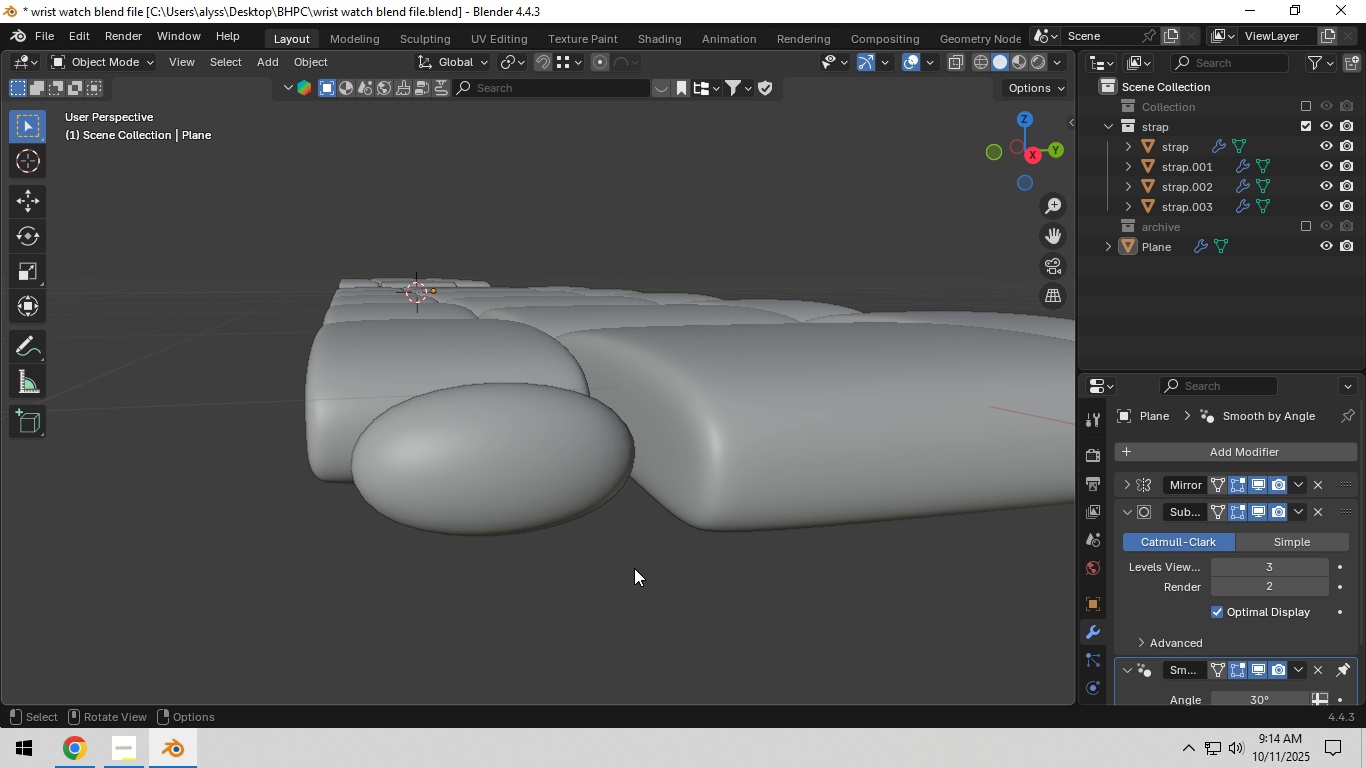 
left_click([634, 568])
 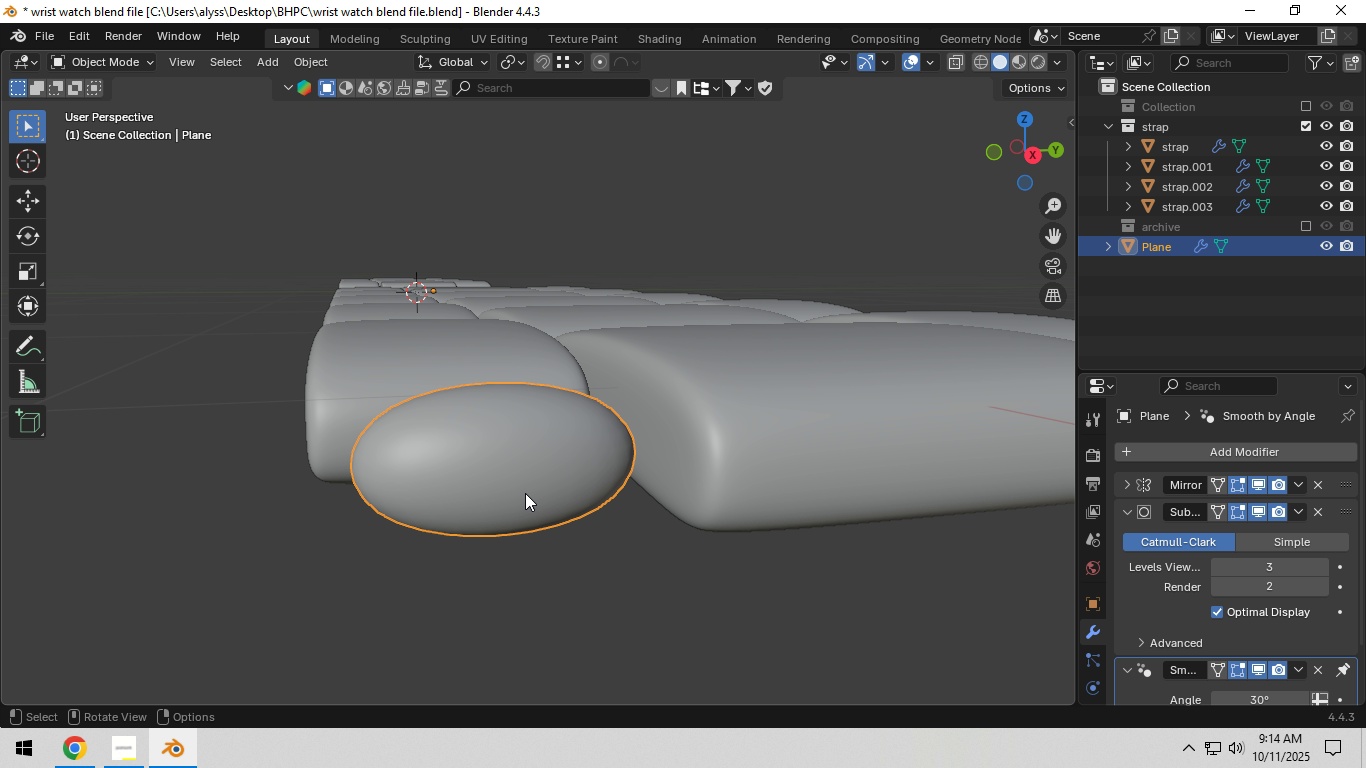 
left_click([525, 493])
 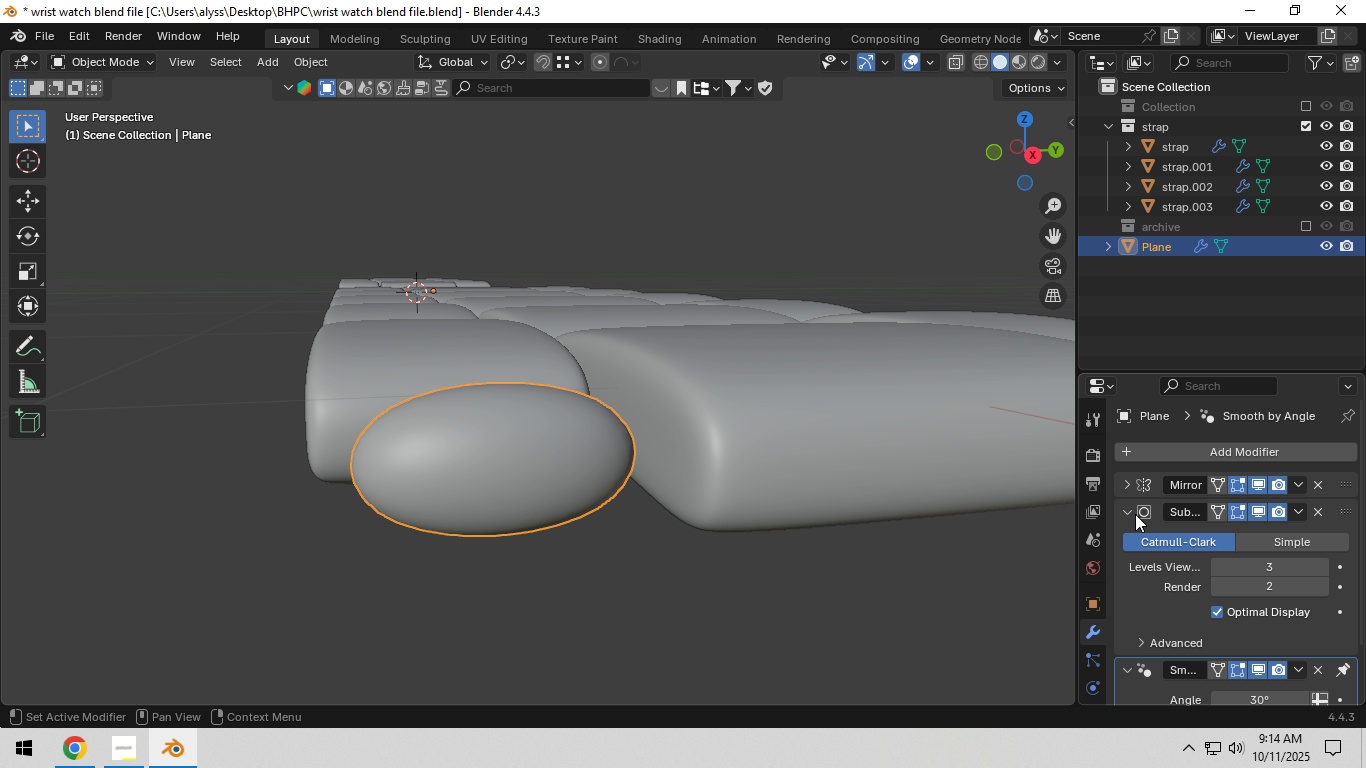 
left_click([1131, 512])
 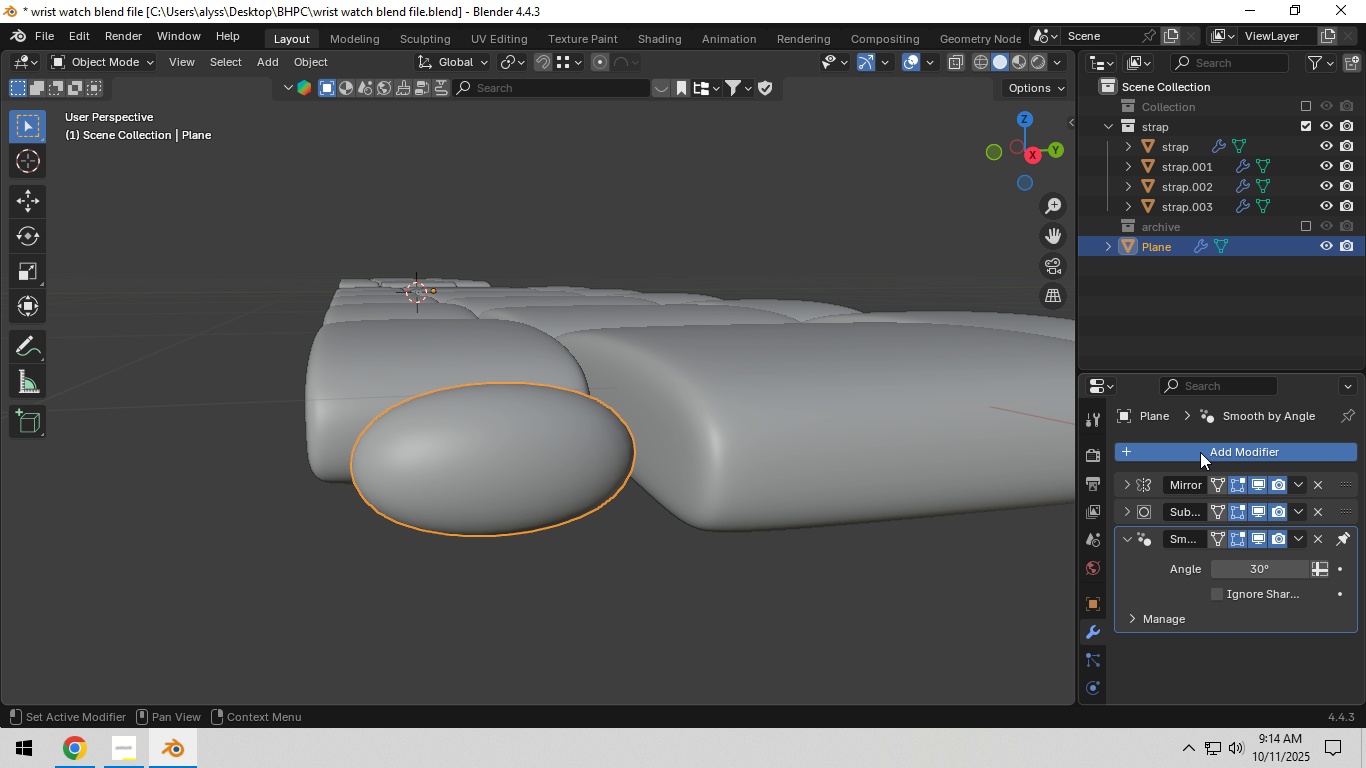 
left_click([1200, 452])
 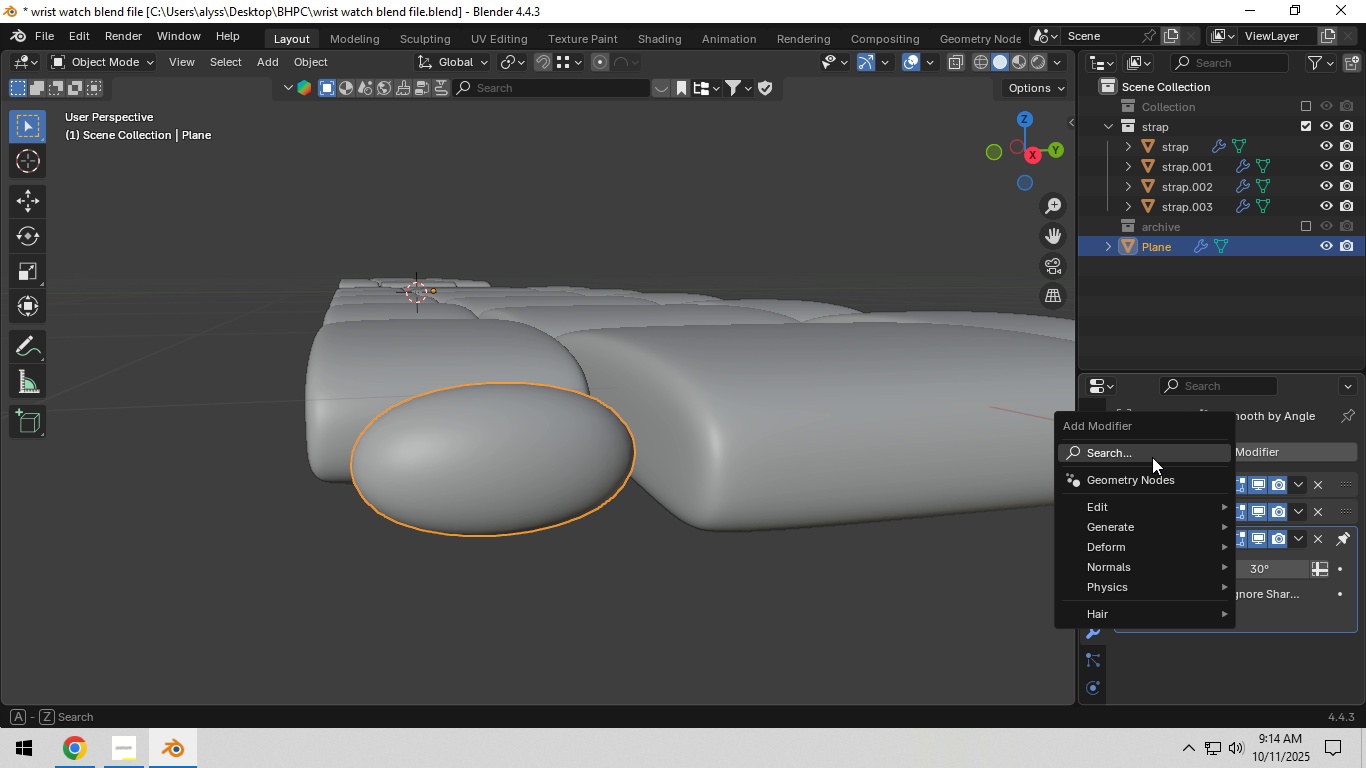 
left_click([1152, 457])
 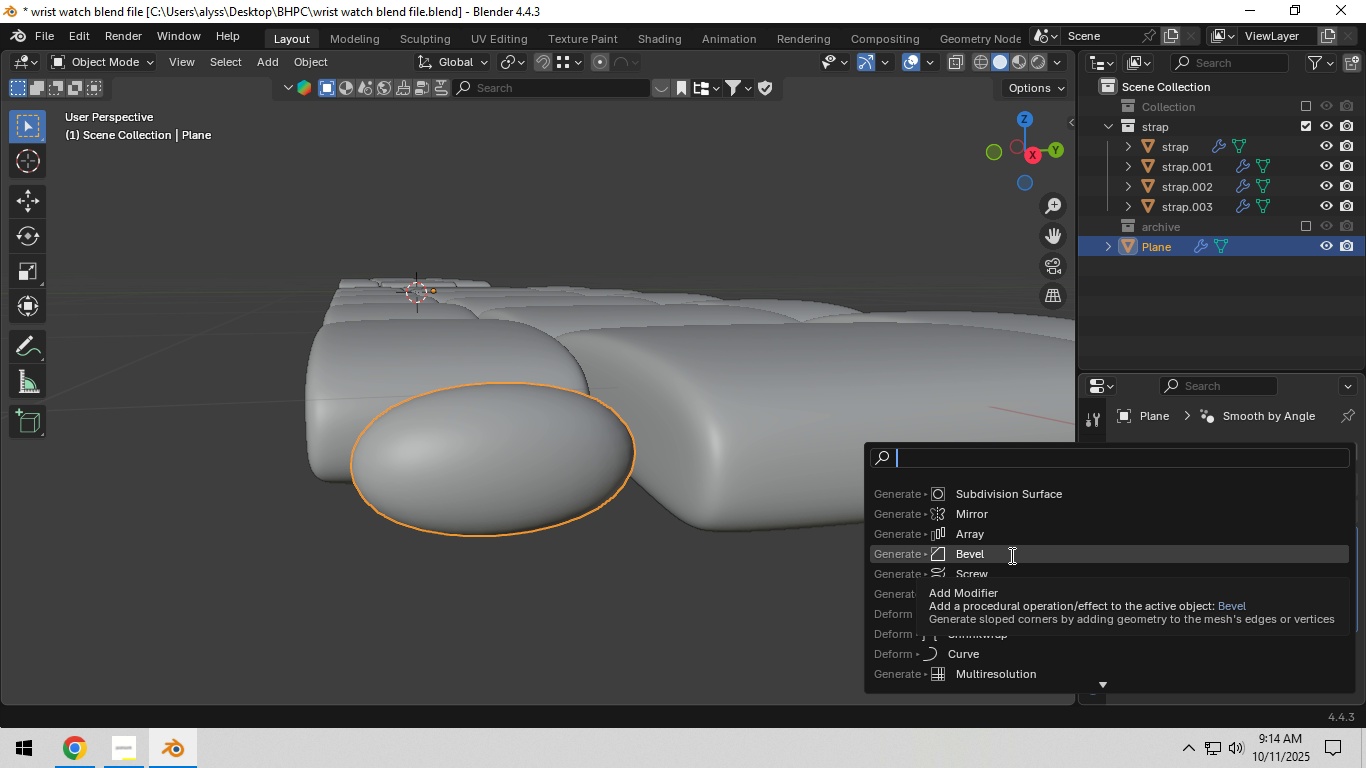 
left_click([1010, 555])
 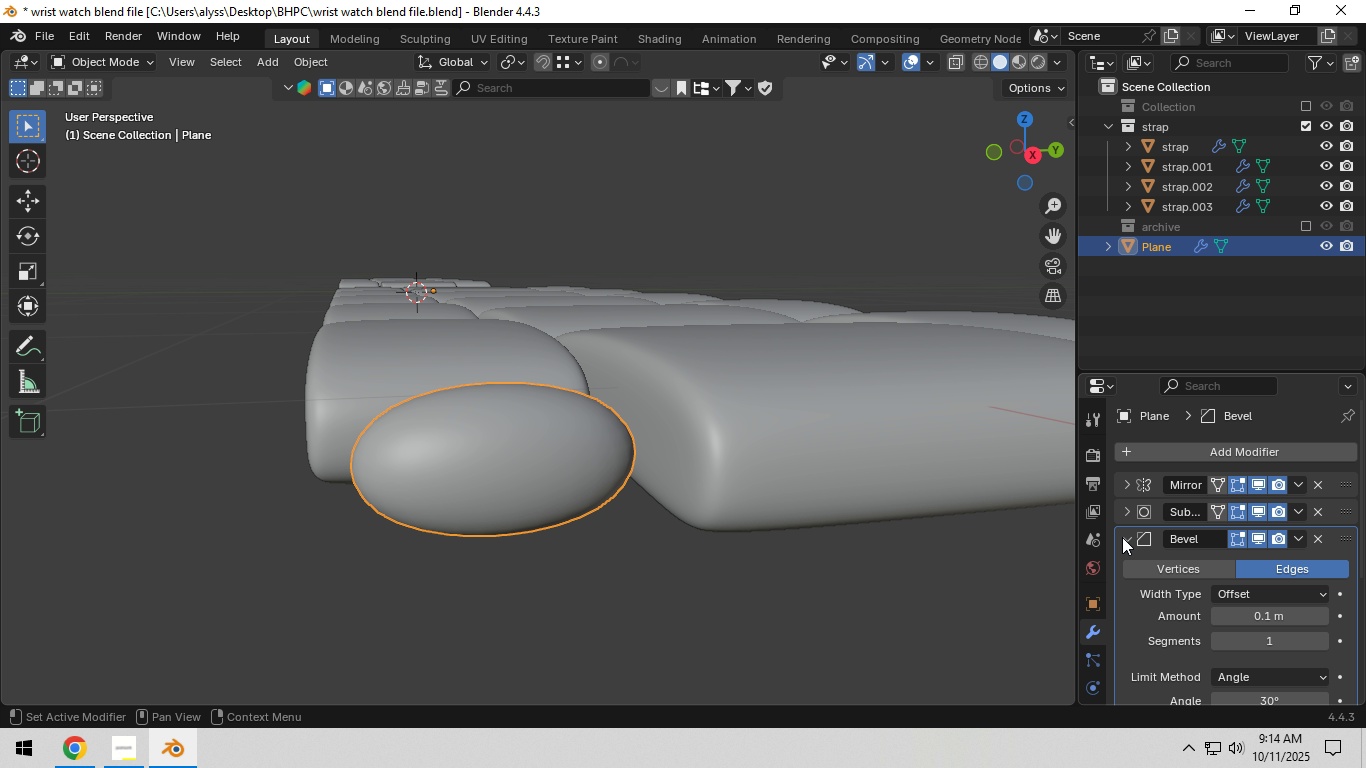 
left_click_drag(start_coordinate=[1126, 538], to_coordinate=[1127, 499])
 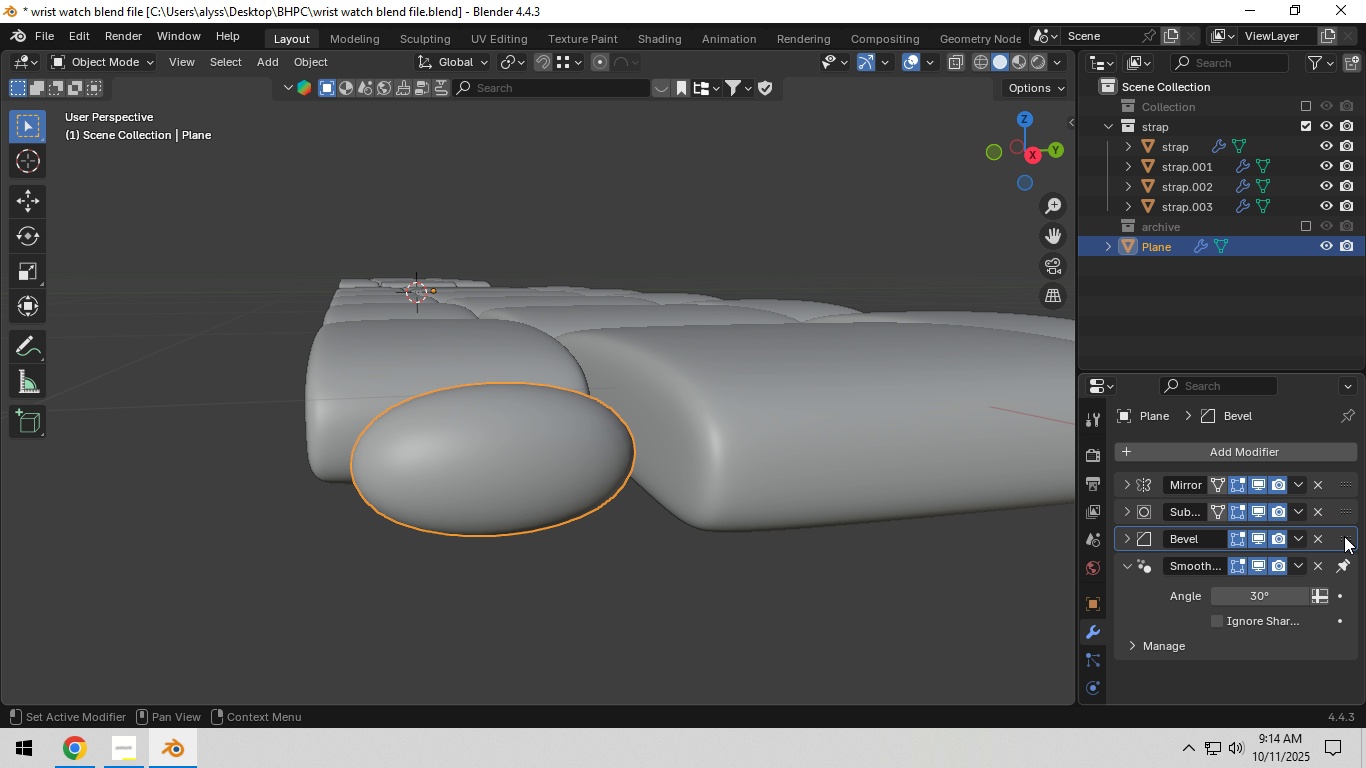 
left_click_drag(start_coordinate=[1344, 536], to_coordinate=[1342, 505])
 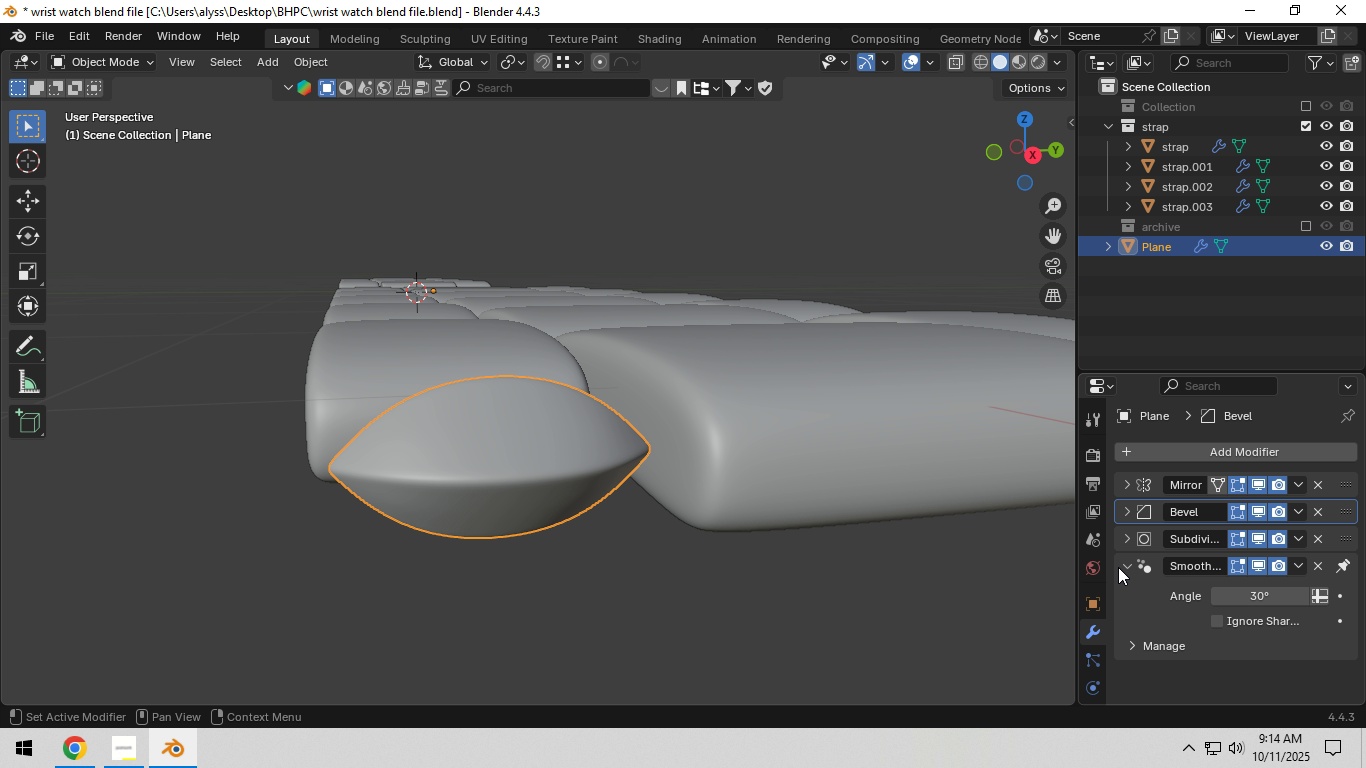 
left_click([1122, 564])
 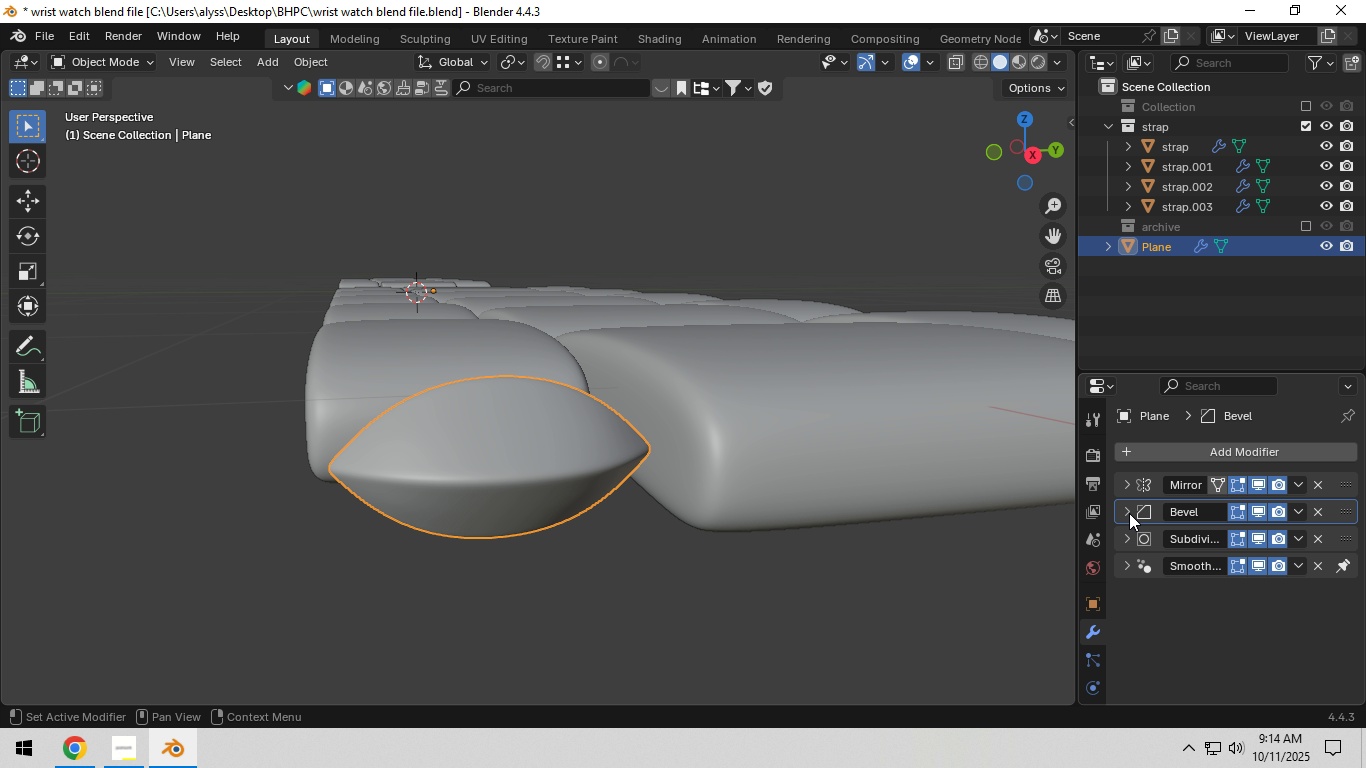 
left_click([1127, 510])
 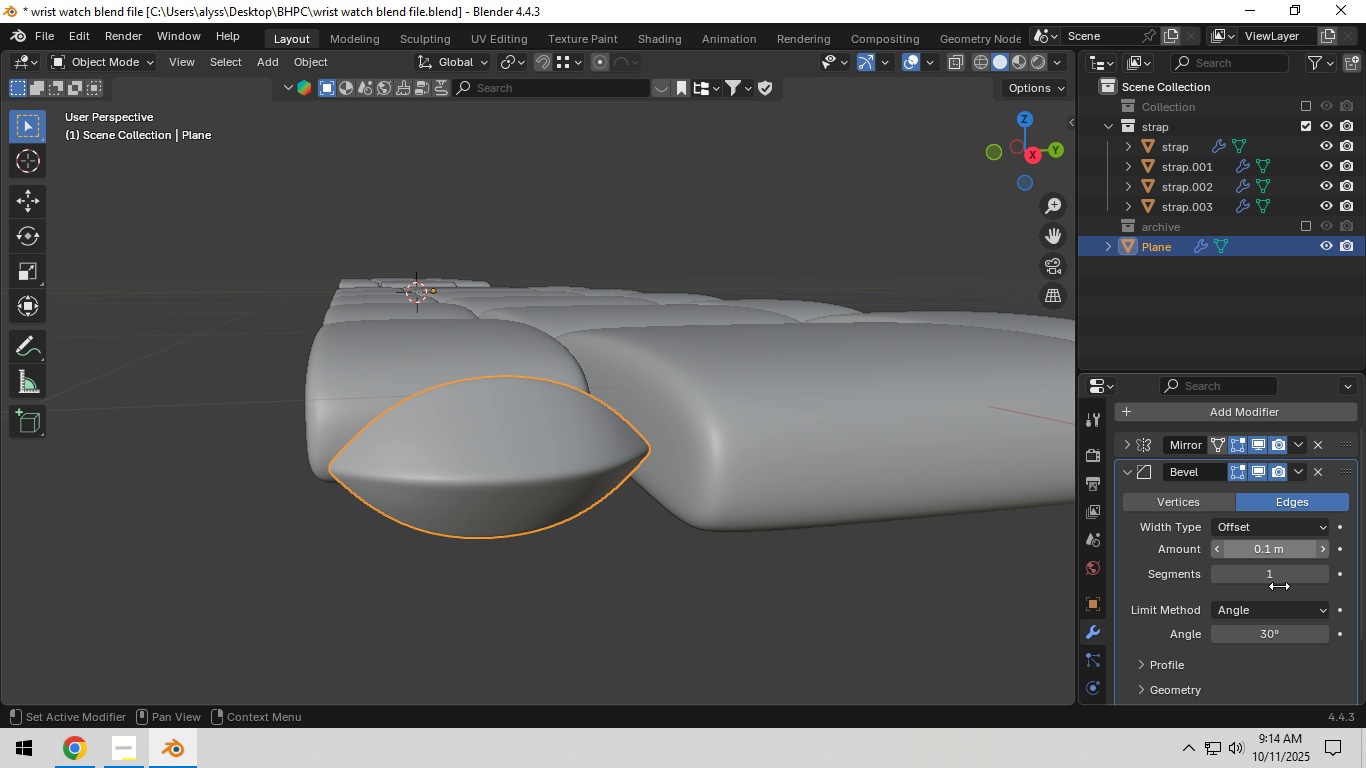 
scroll: coordinate [1279, 586], scroll_direction: down, amount: 1.0
 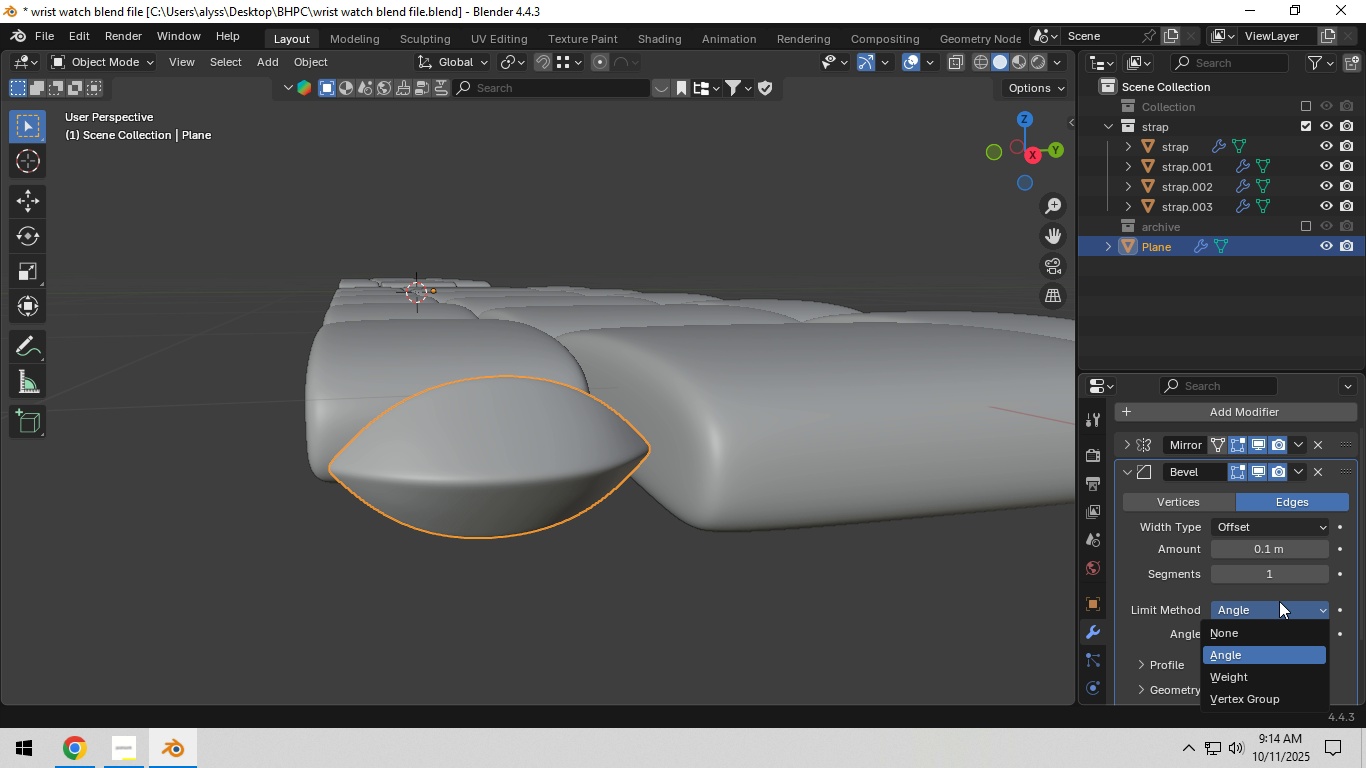 
left_click([1279, 601])
 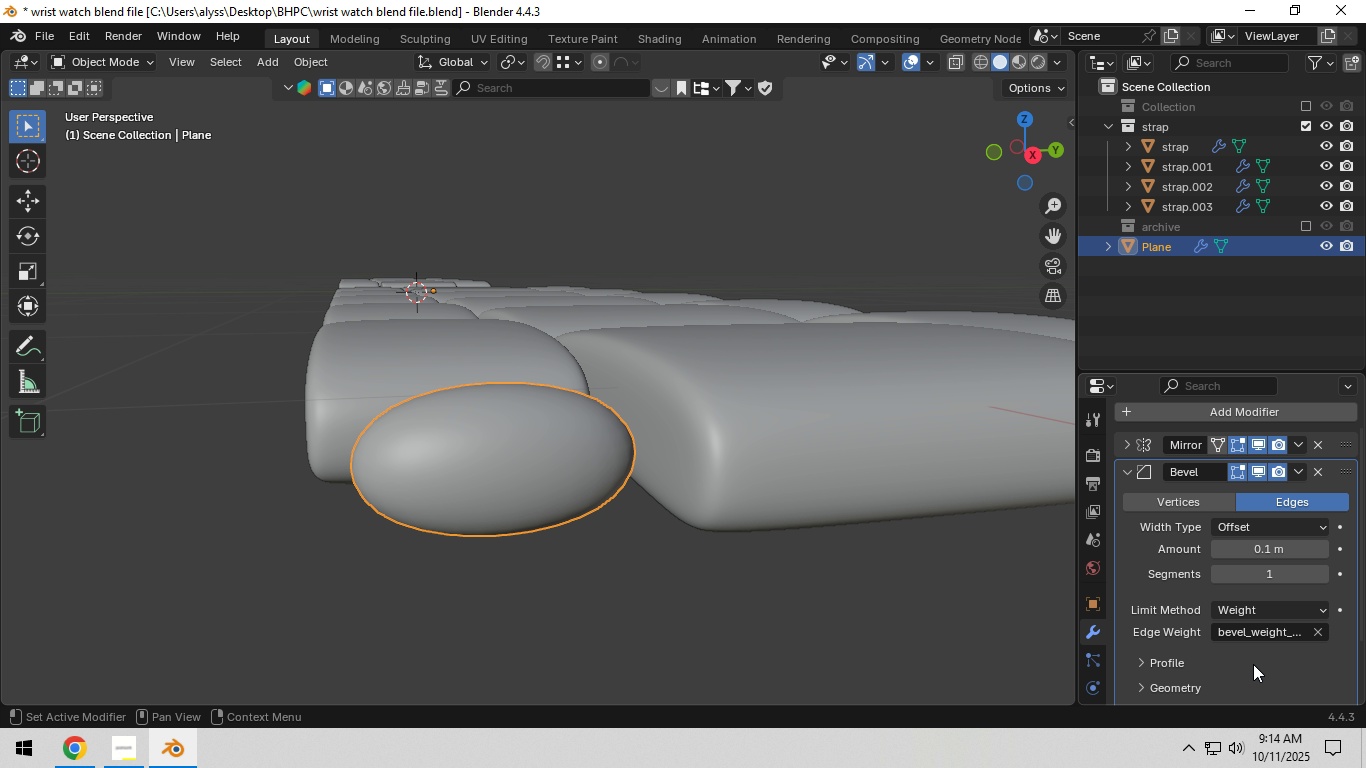 
scroll: coordinate [1211, 639], scroll_direction: down, amount: 2.0
 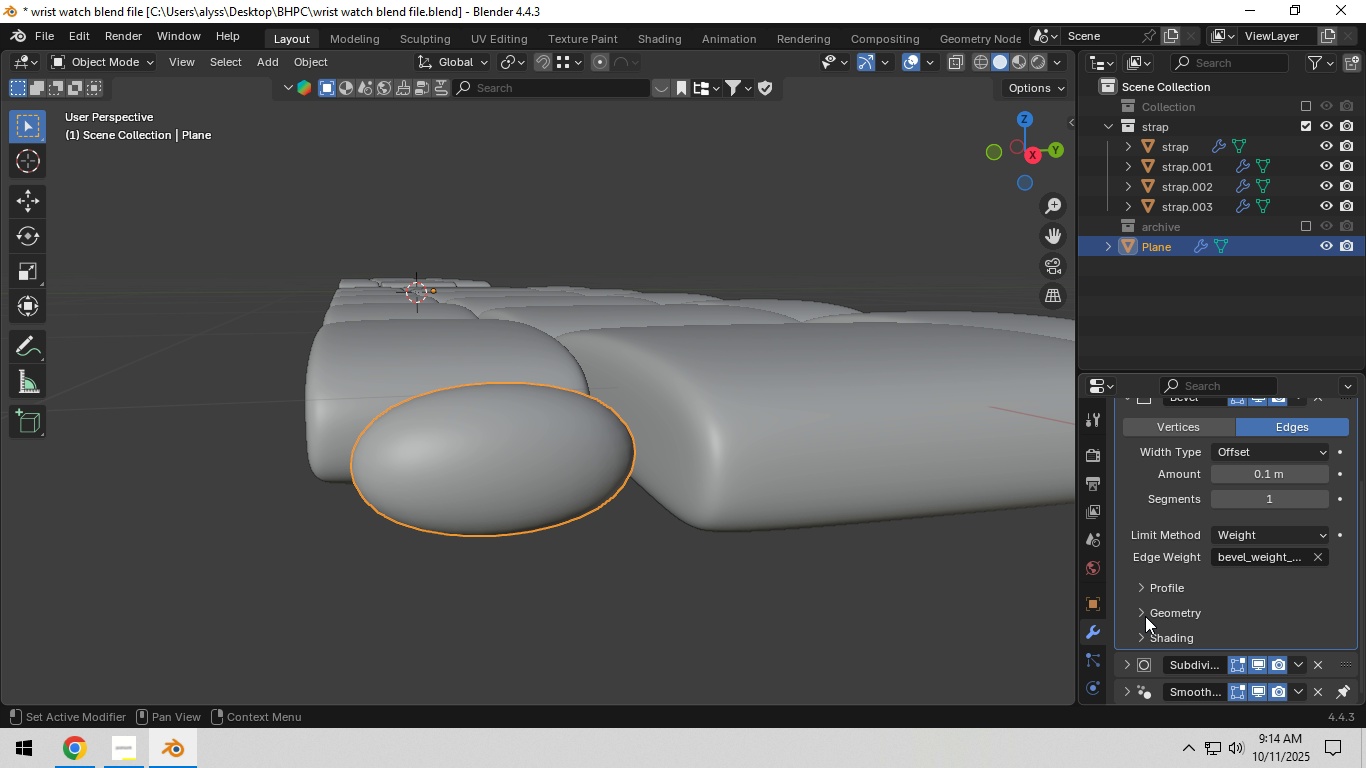 
left_click([1143, 613])
 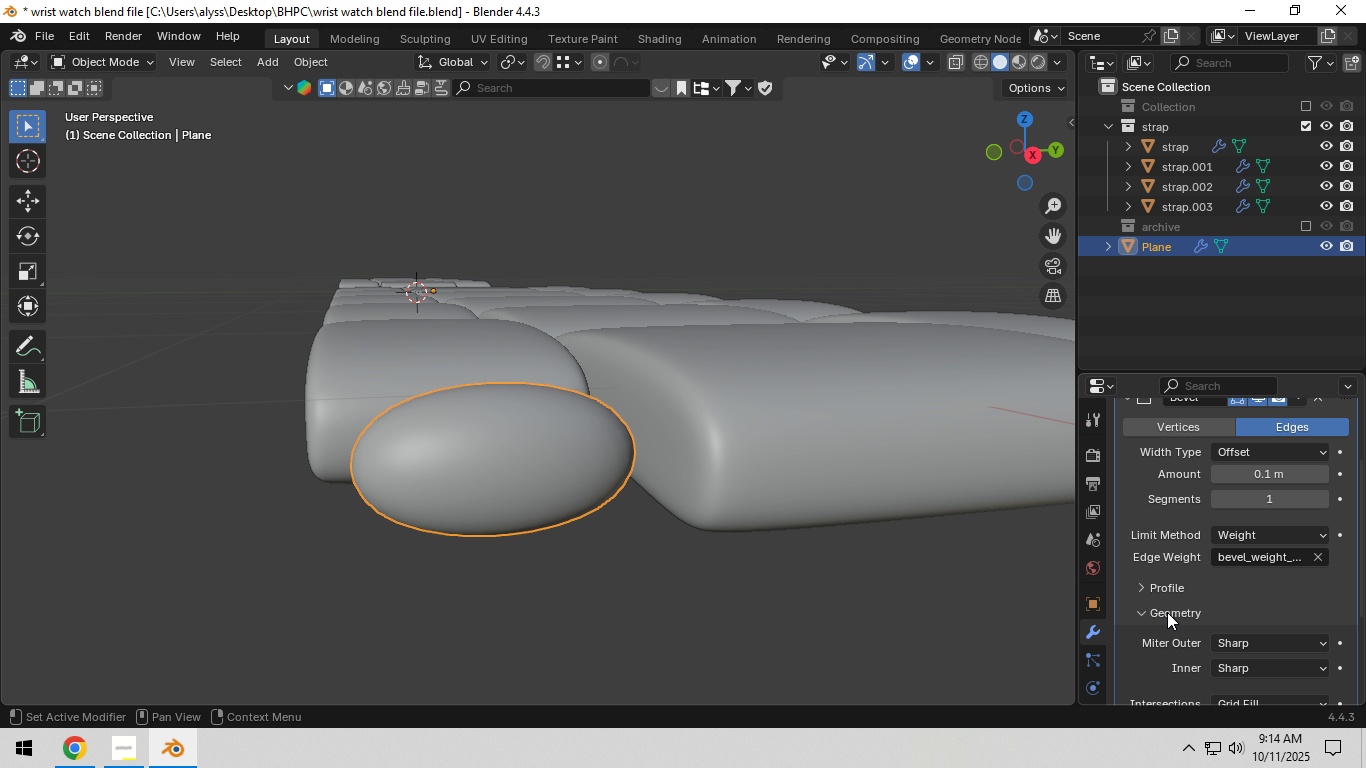 
scroll: coordinate [1167, 612], scroll_direction: down, amount: 1.0
 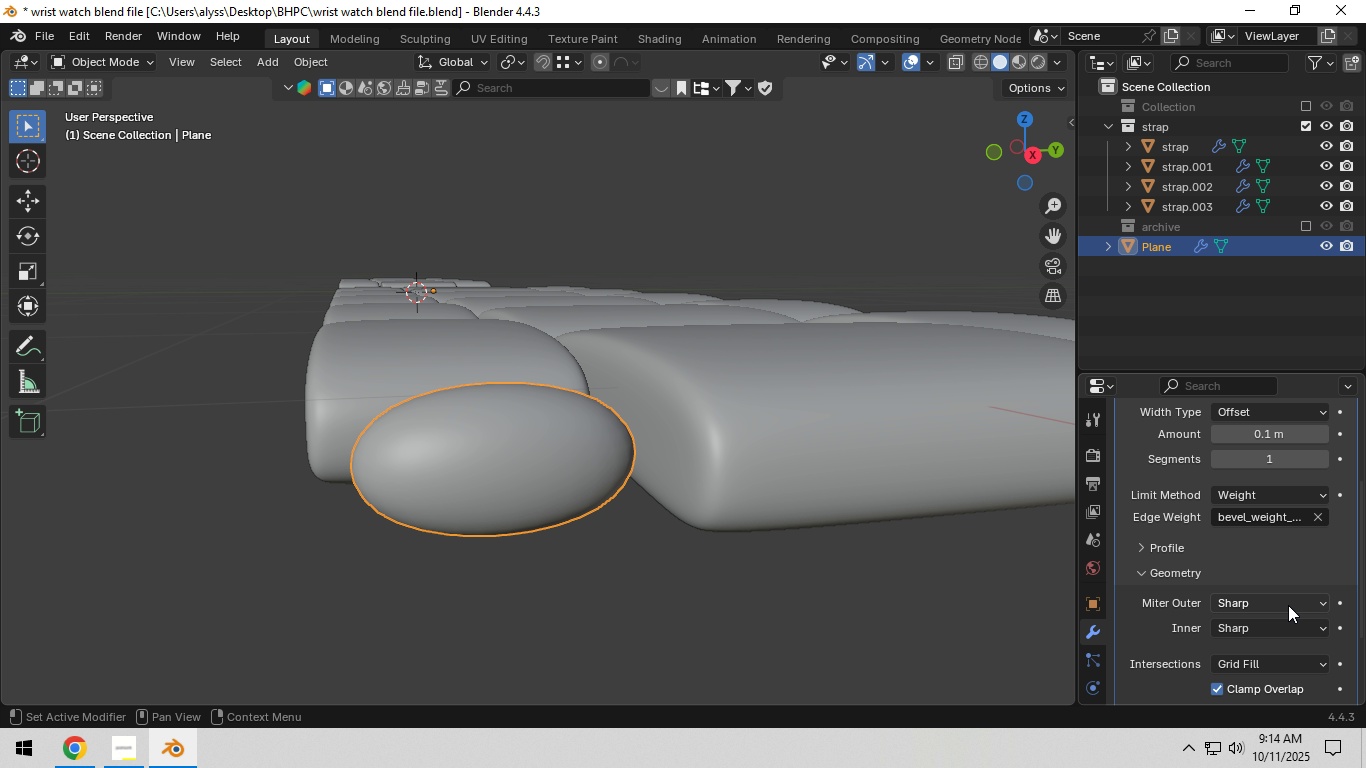 
left_click([1288, 605])
 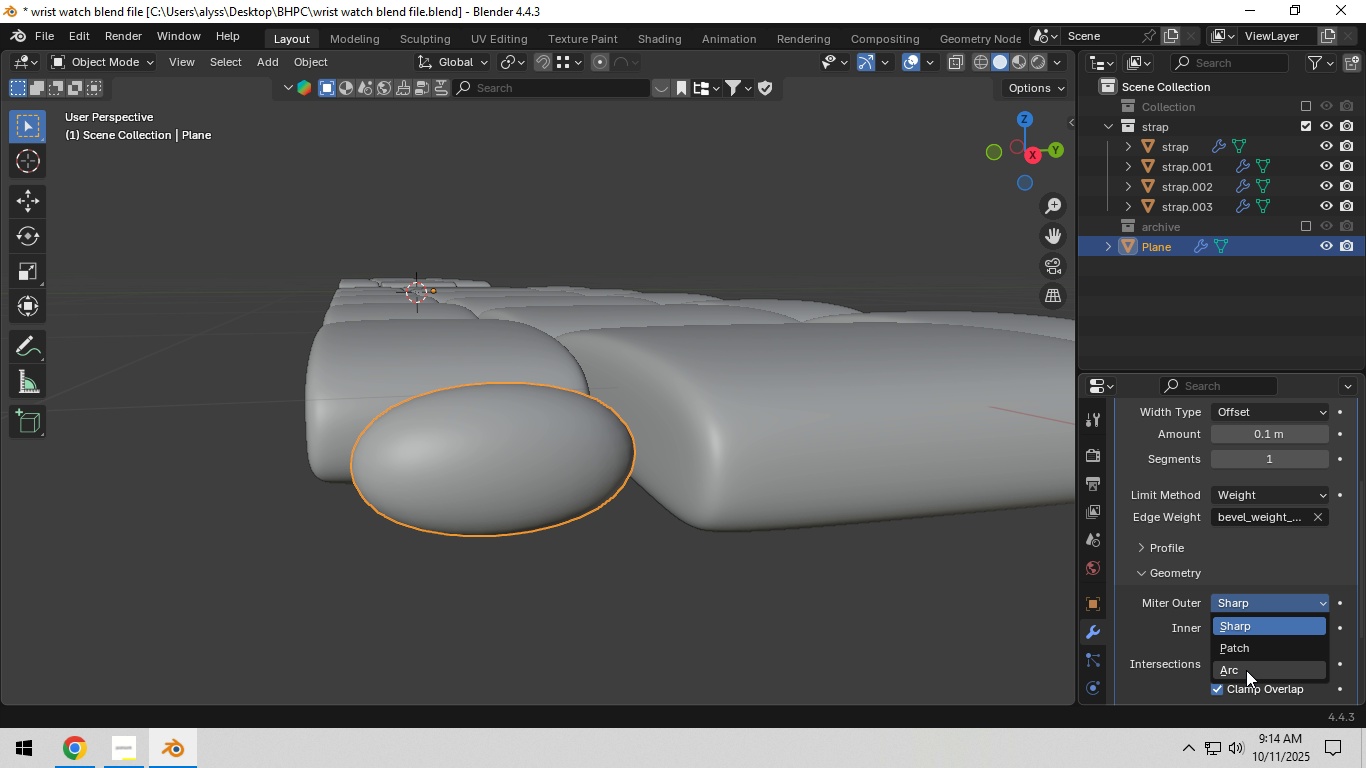 
left_click([1246, 670])
 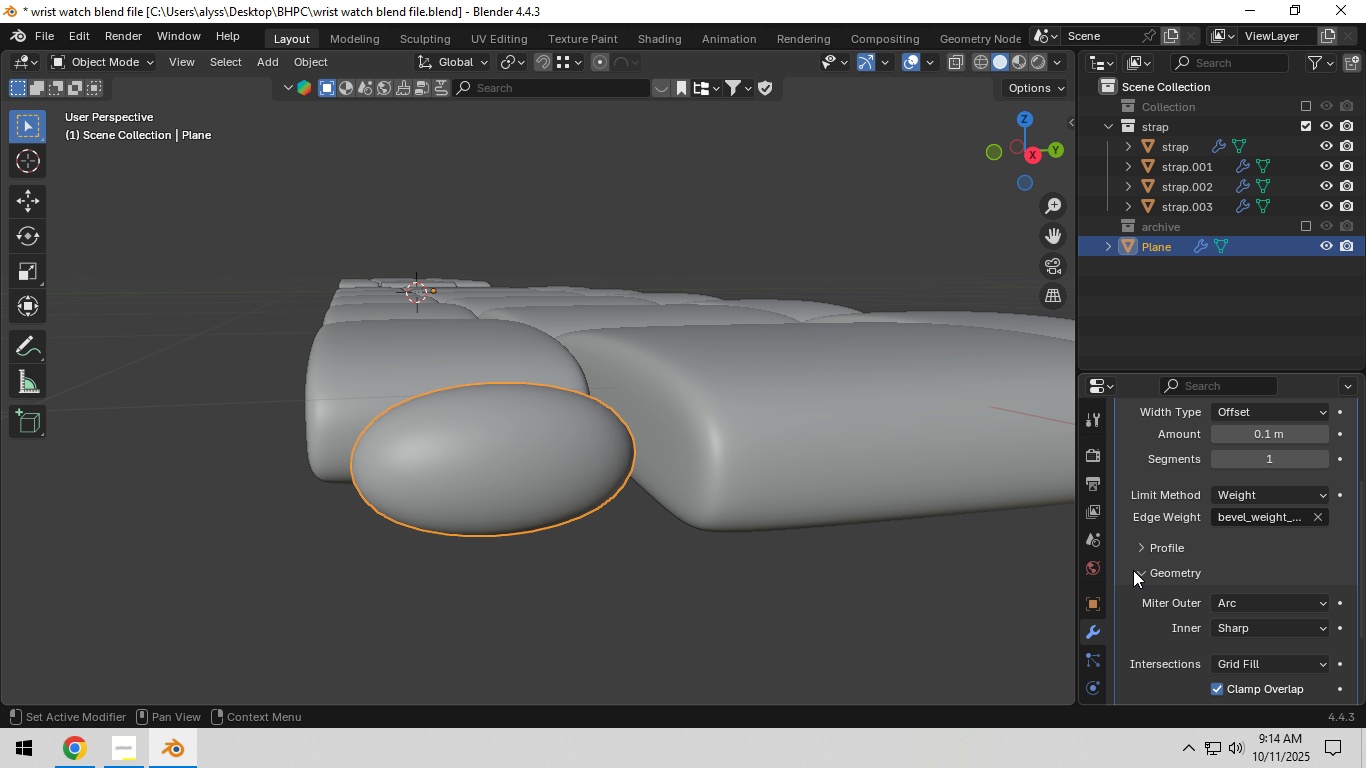 
left_click([1139, 569])
 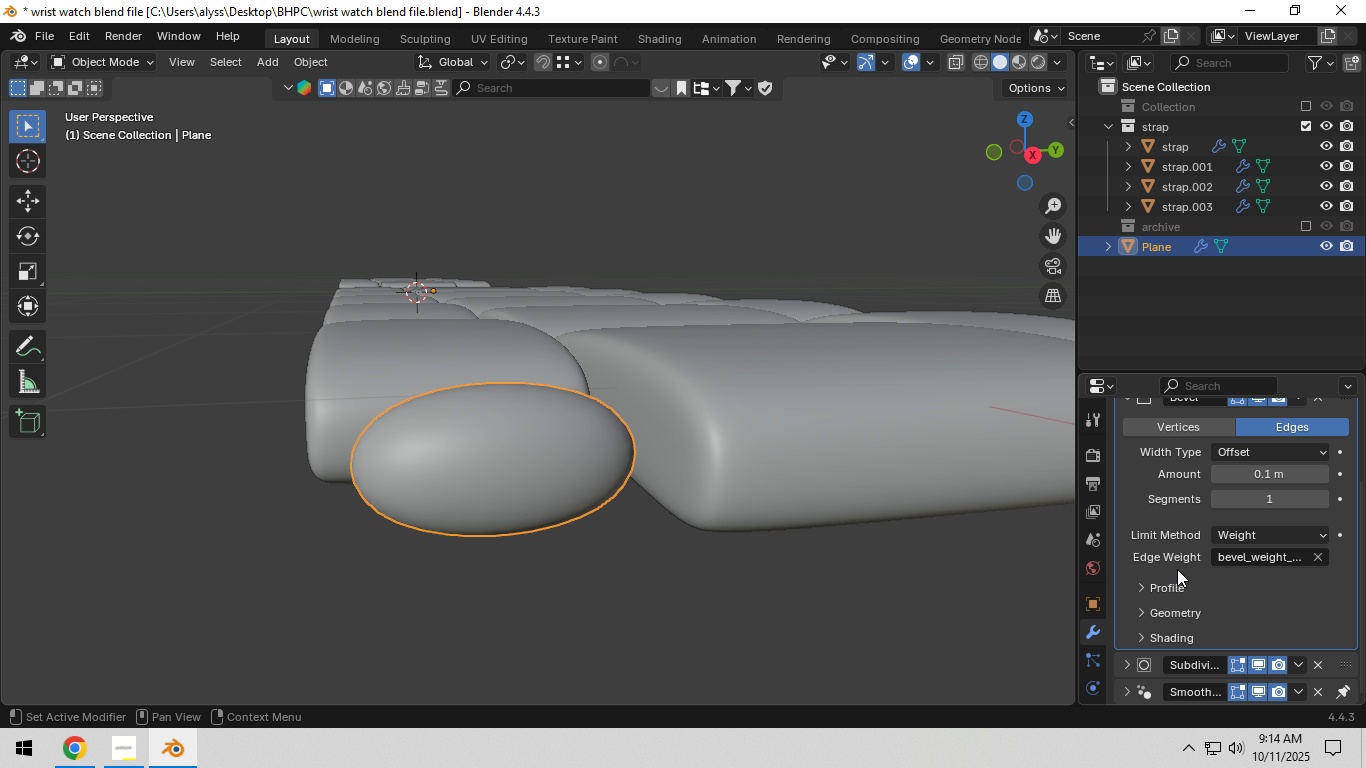 
scroll: coordinate [1177, 570], scroll_direction: up, amount: 1.0
 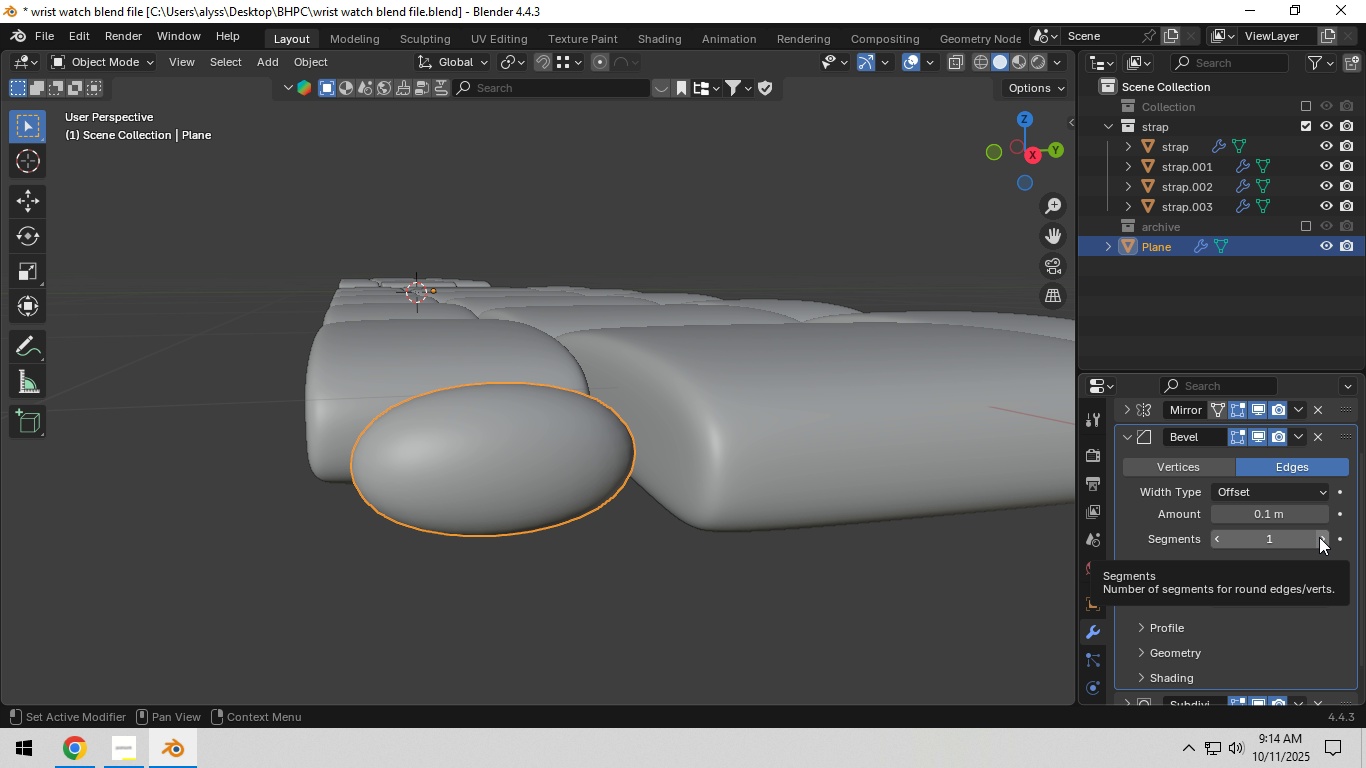 
left_click([1319, 537])
 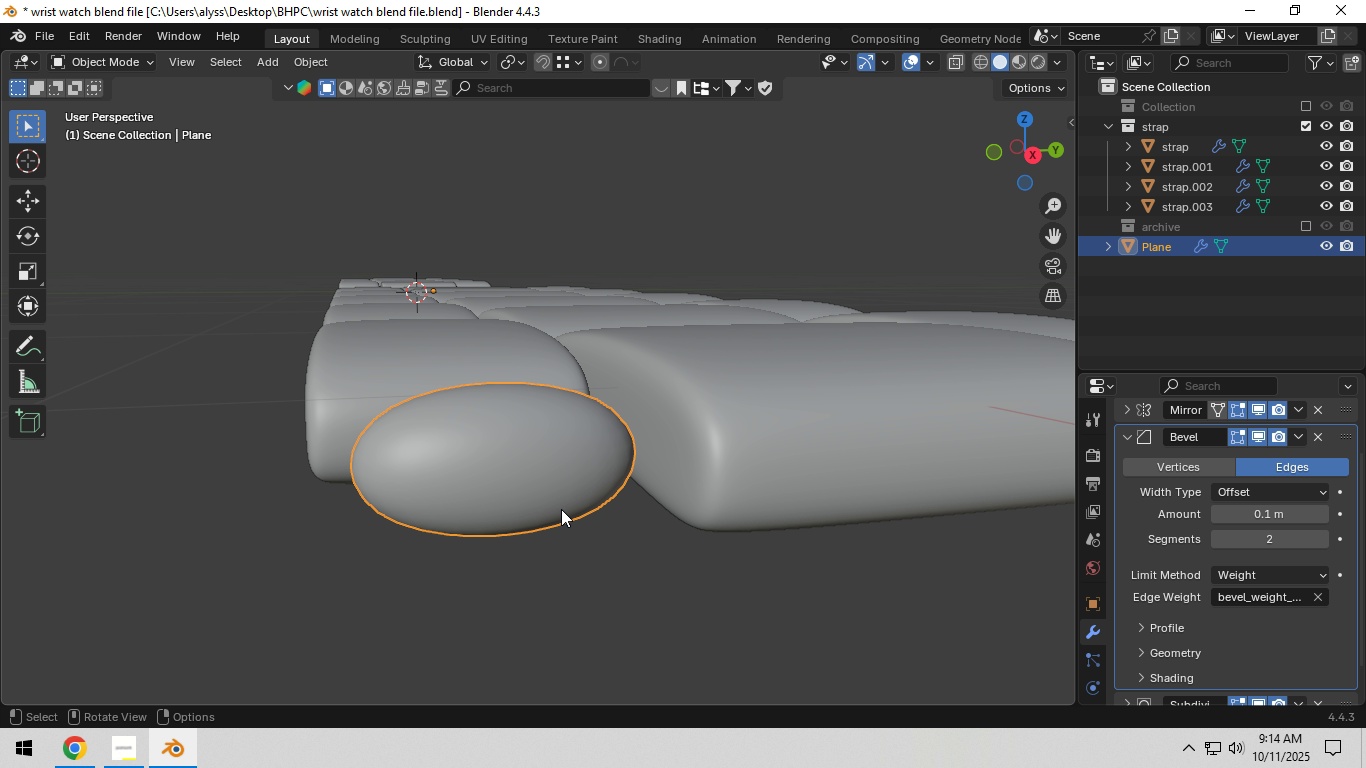 
left_click([544, 491])
 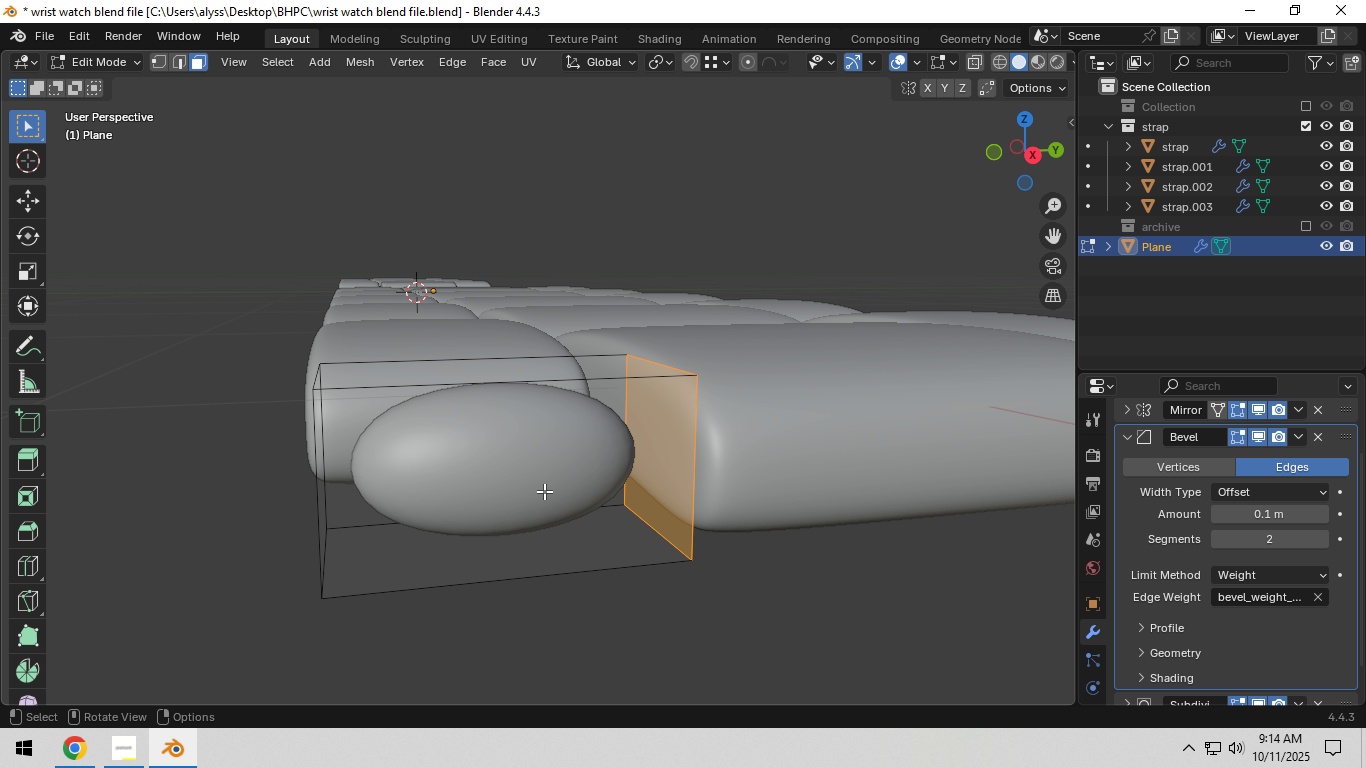 
key(Tab)
 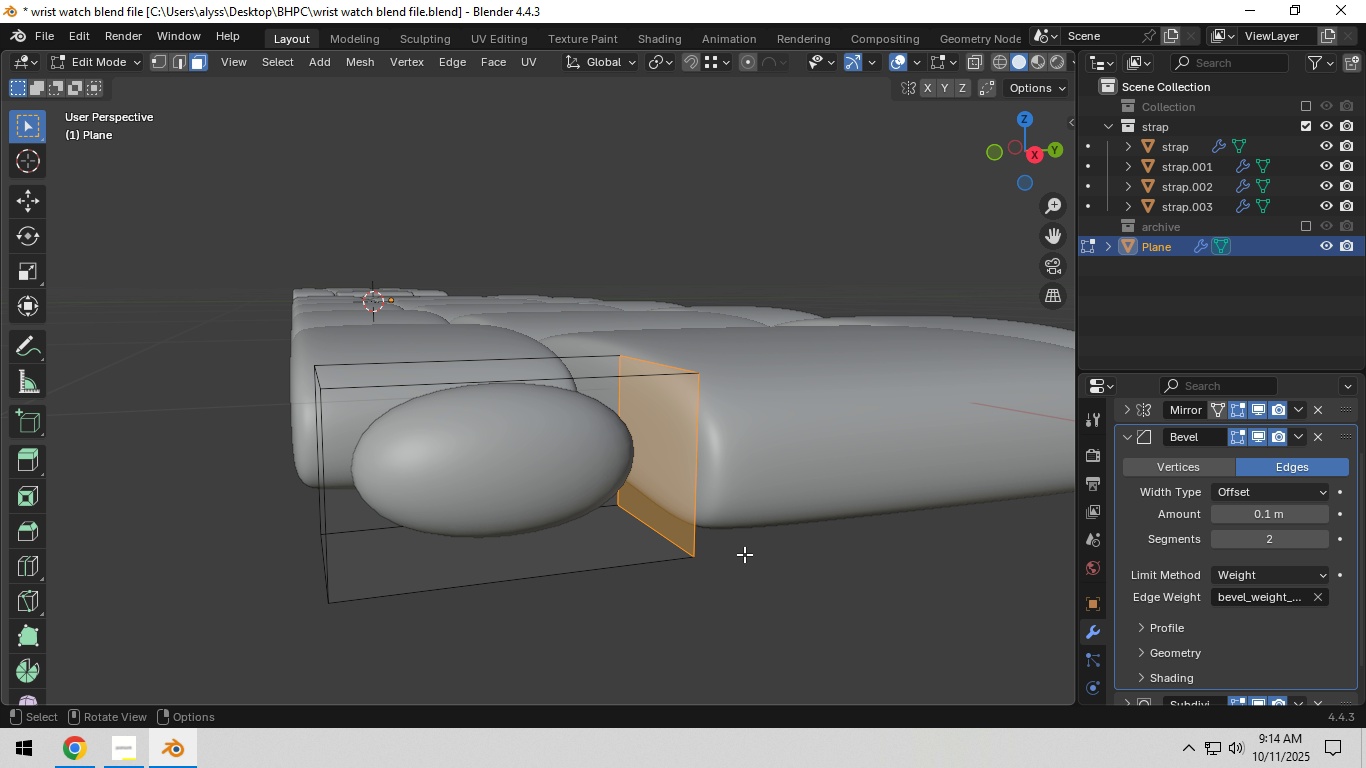 
left_click([887, 592])
 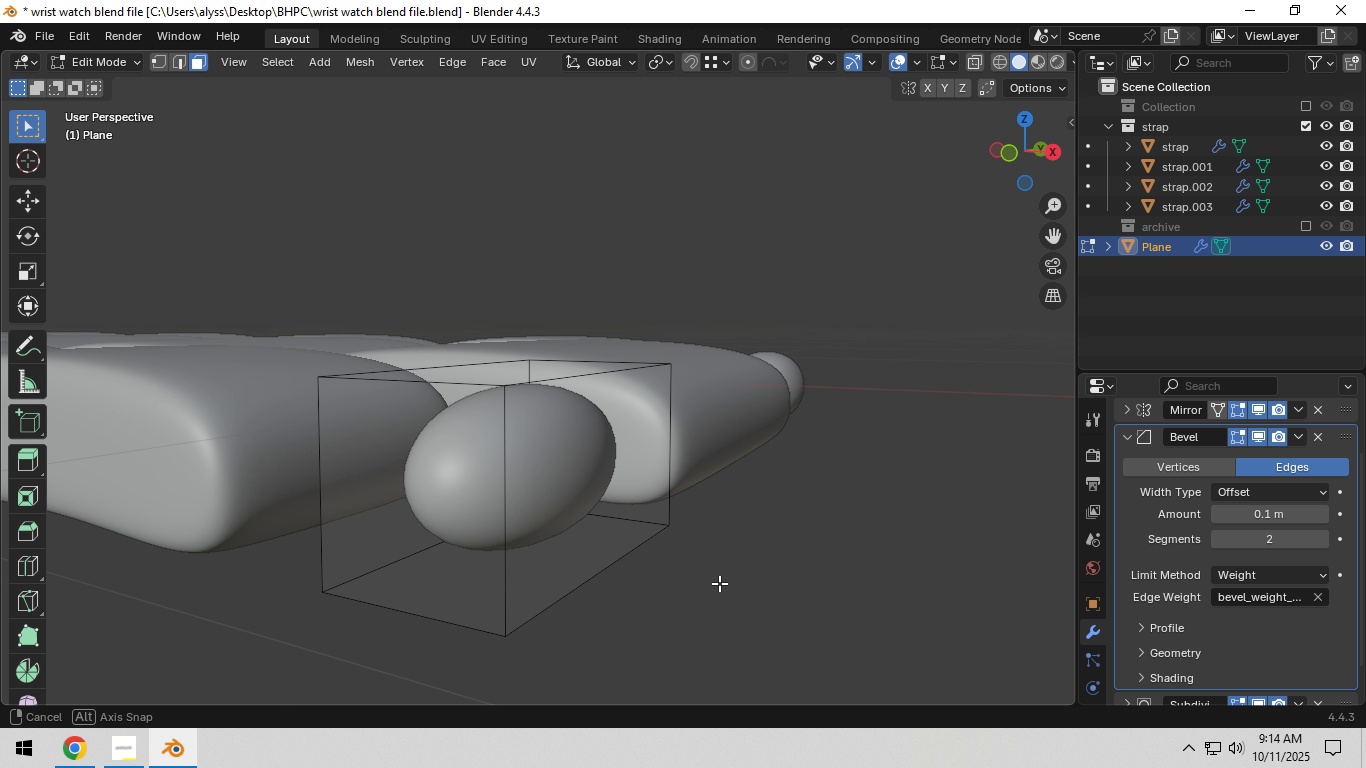 
left_click([464, 529])
 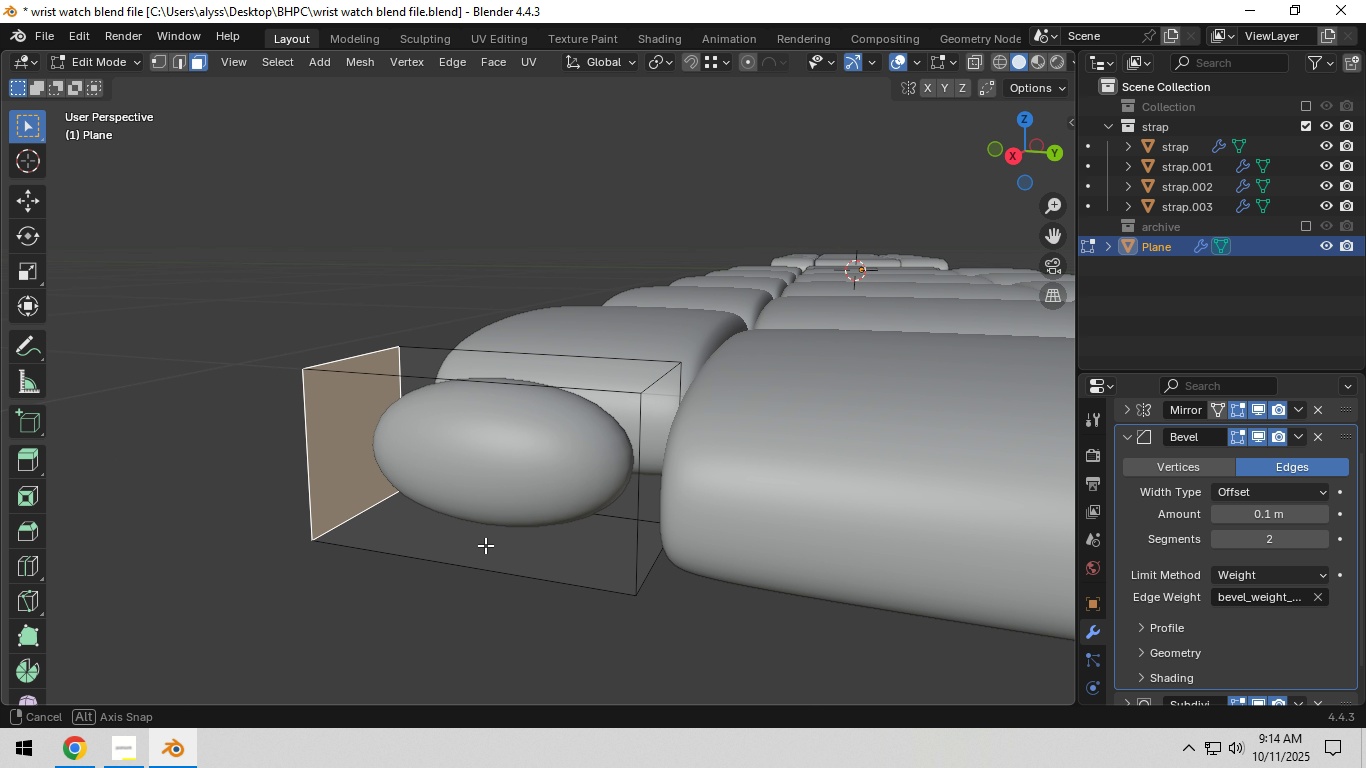 
hold_key(key=ShiftLeft, duration=0.9)
left_click([536, 489])
 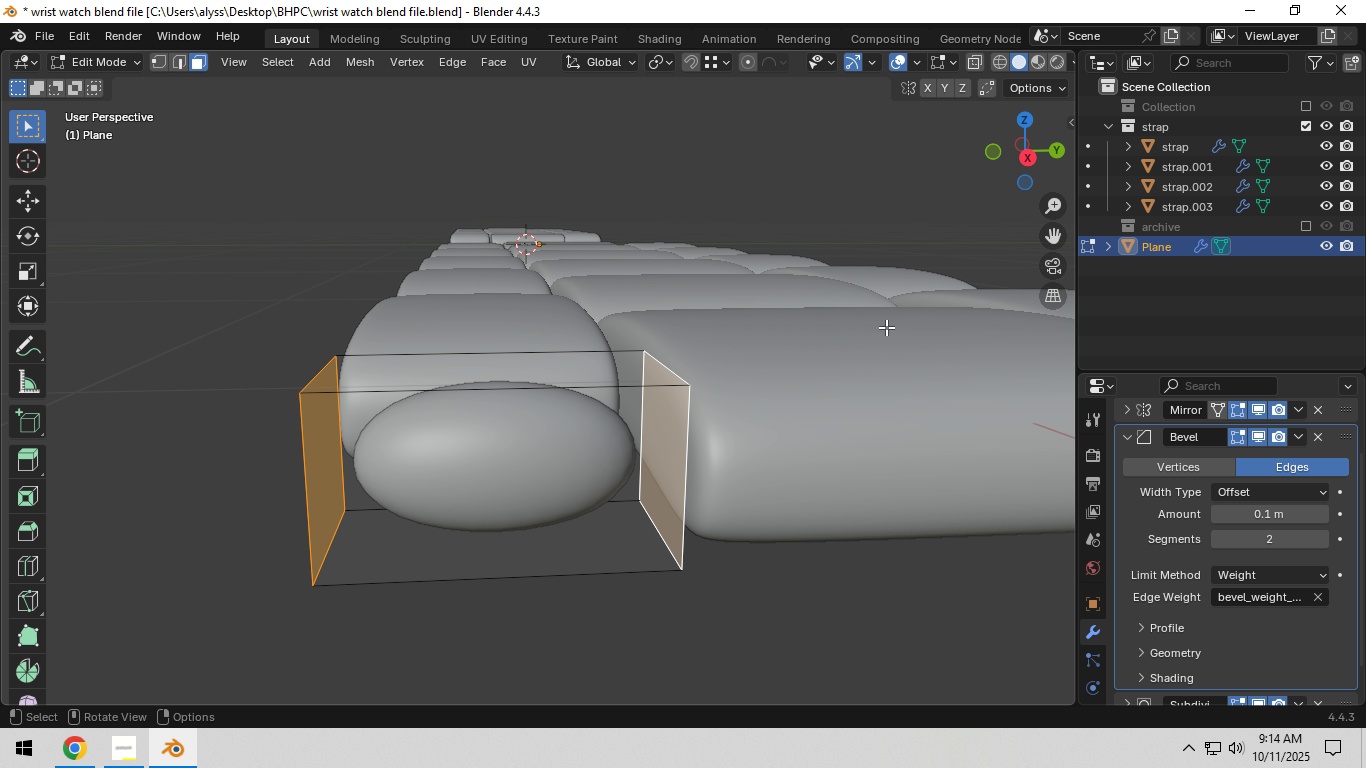 
key(N)
 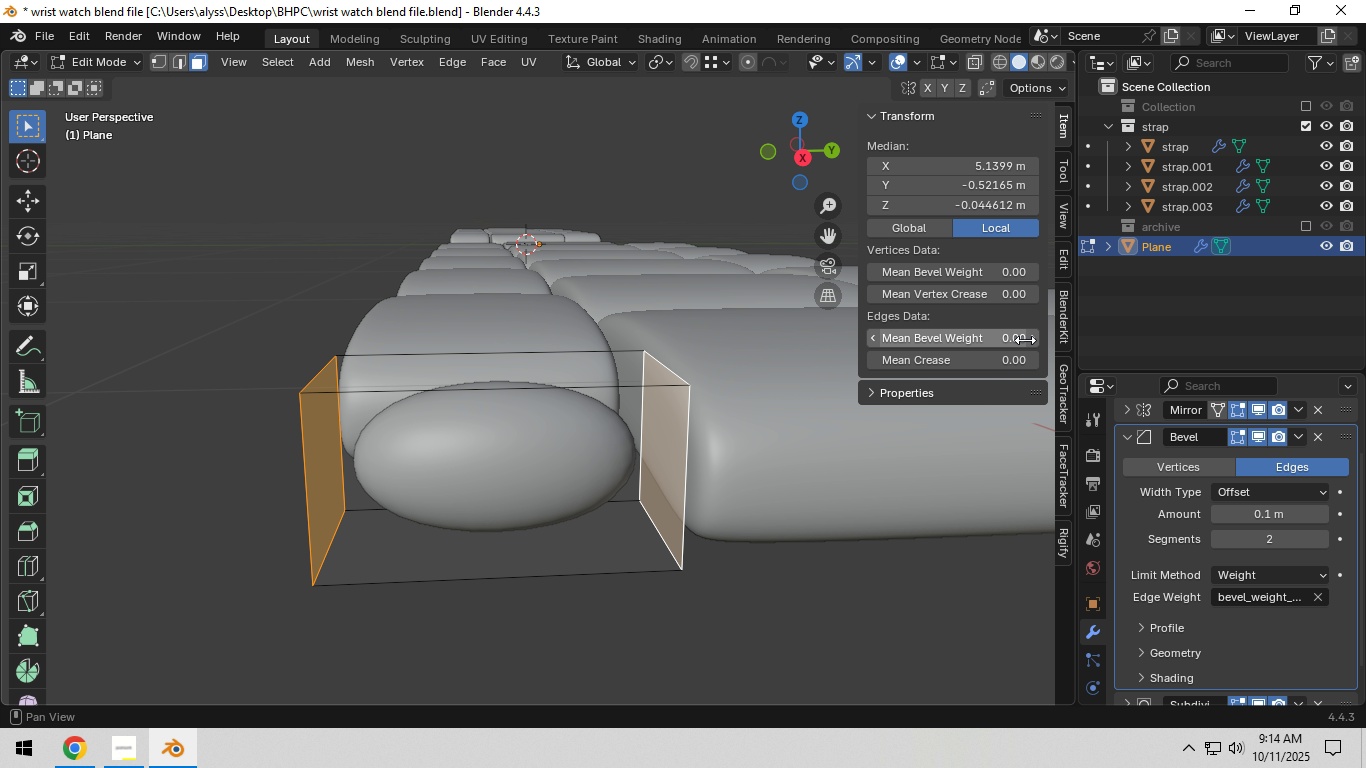 
left_click([1035, 339])
 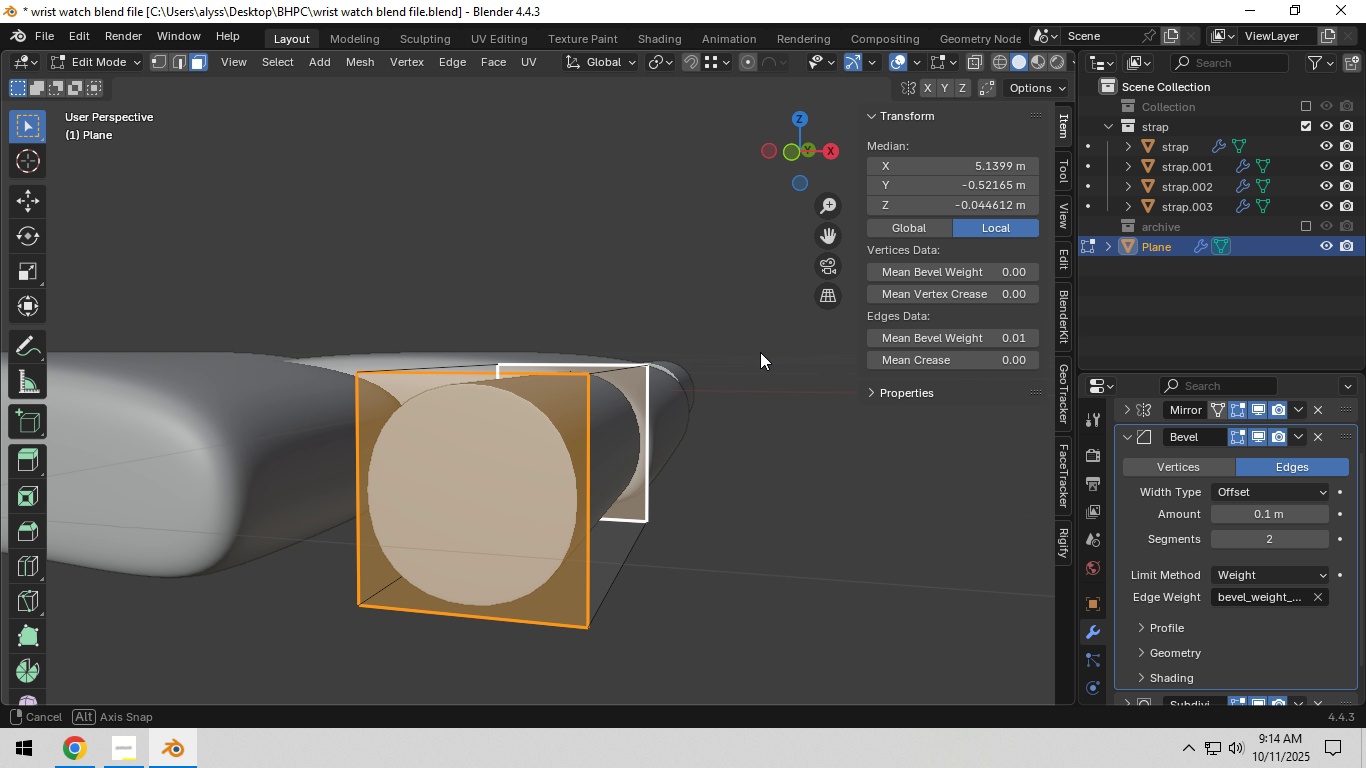 
scroll: coordinate [591, 366], scroll_direction: down, amount: 1.0
 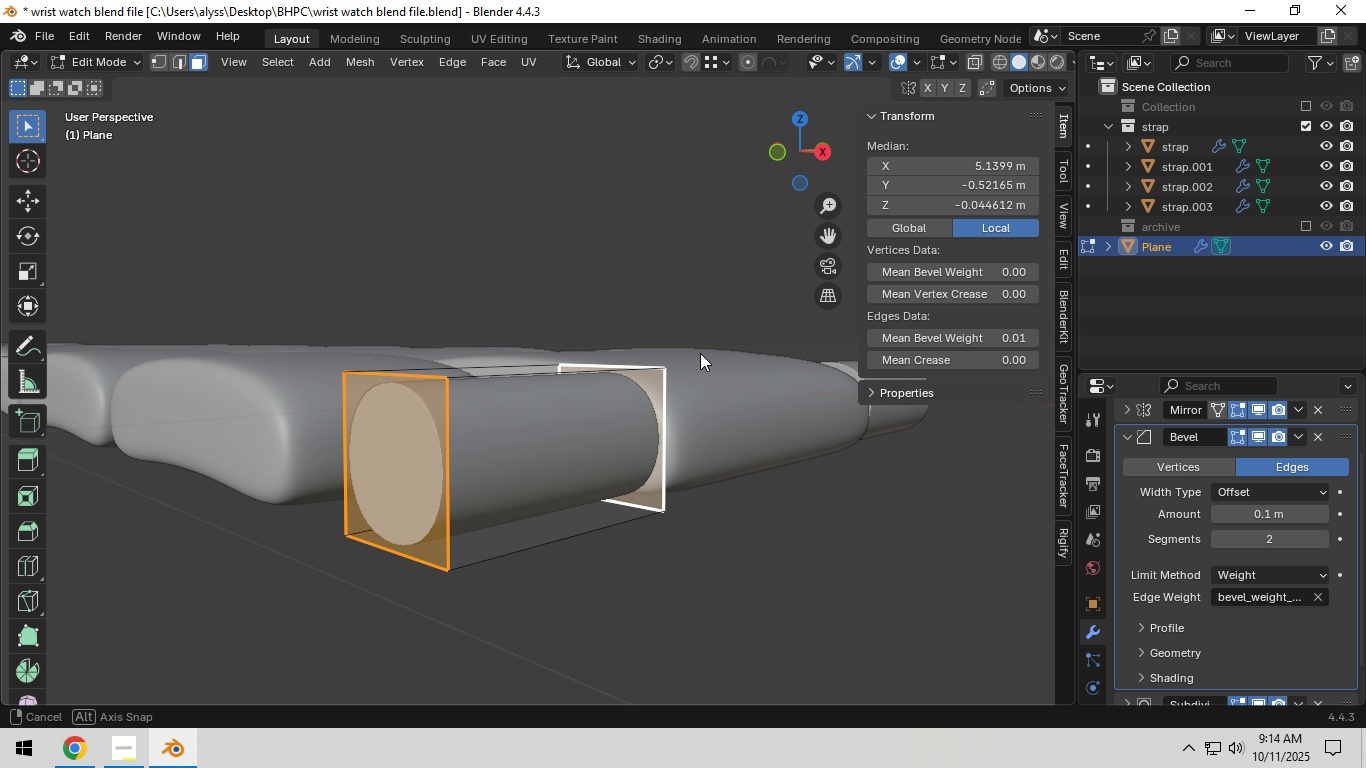 
hold_key(key=Backquote, duration=0.98)
 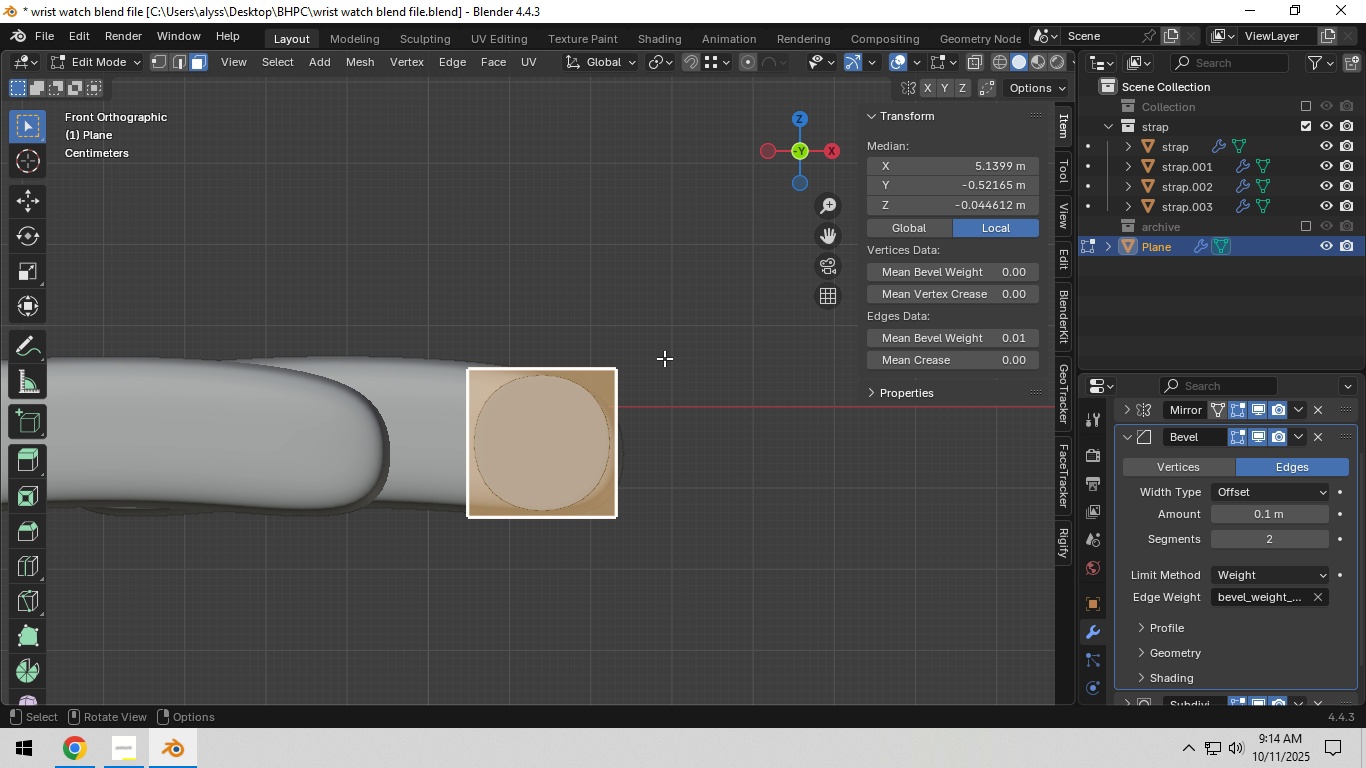 
wait(12.48)
 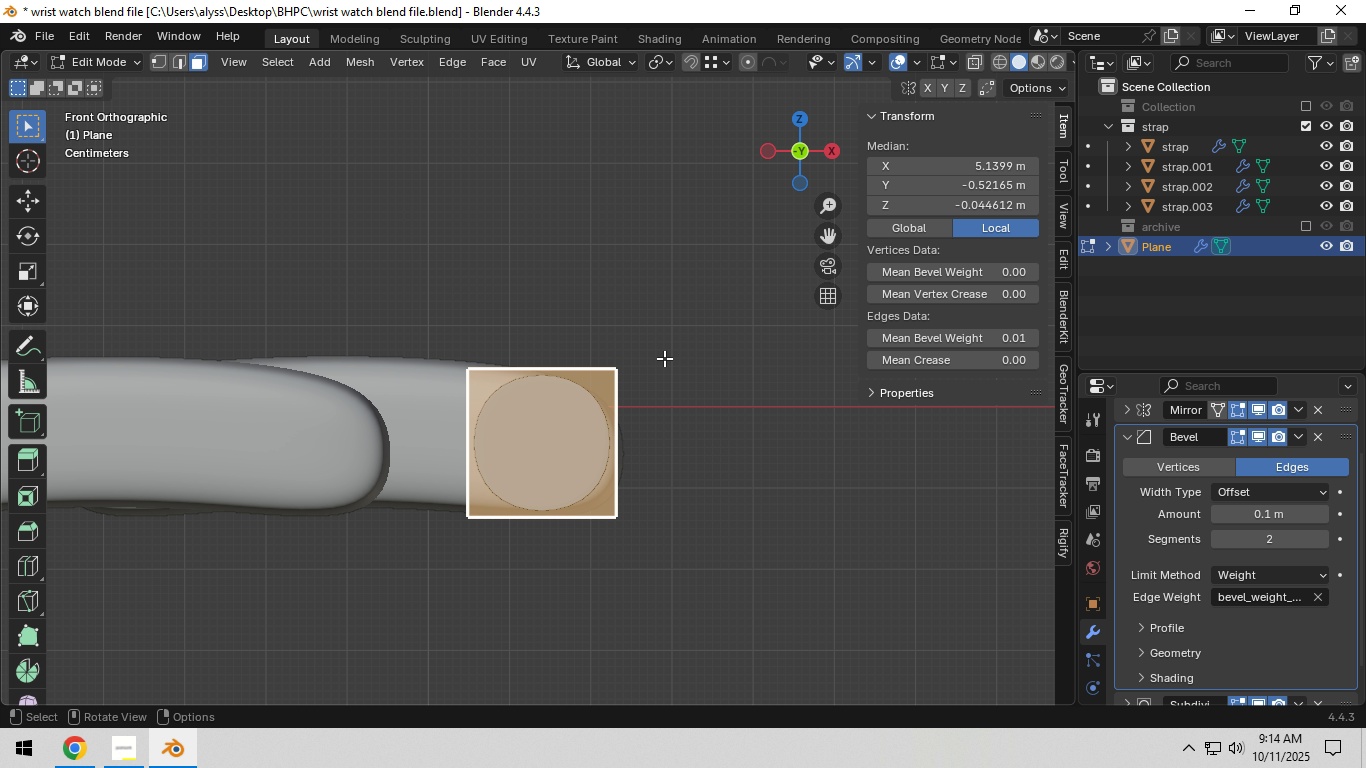 
scroll: coordinate [504, 434], scroll_direction: down, amount: 2.0
 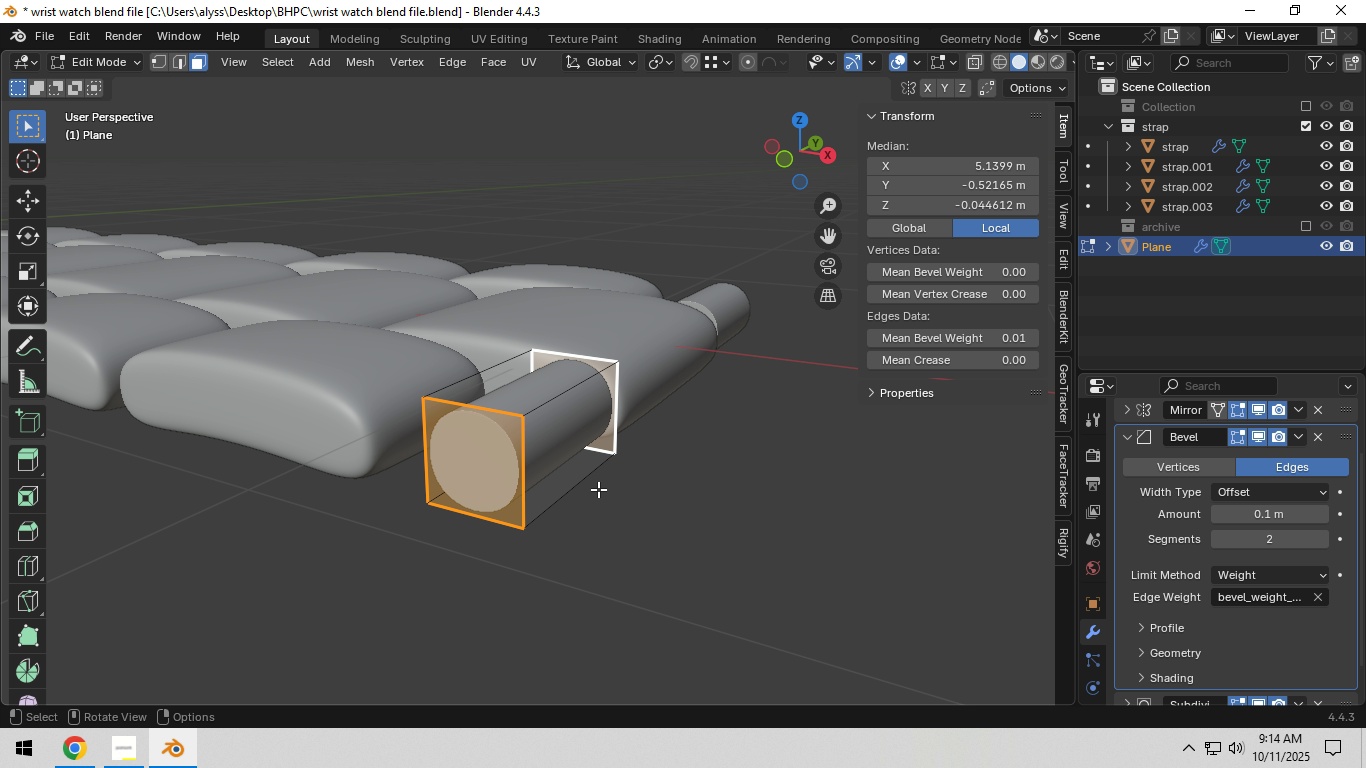 
hold_key(key=ShiftLeft, duration=0.32)
 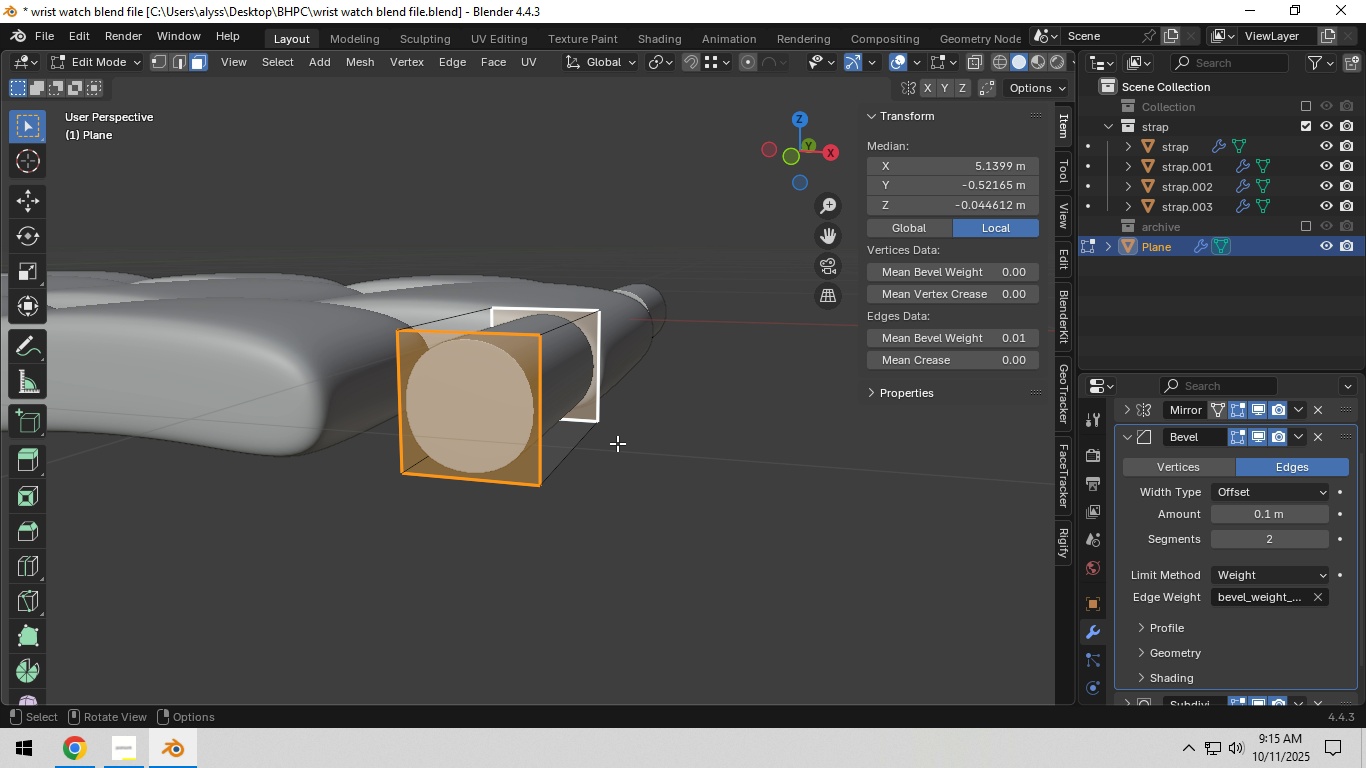 
scroll: coordinate [616, 443], scroll_direction: up, amount: 2.0
 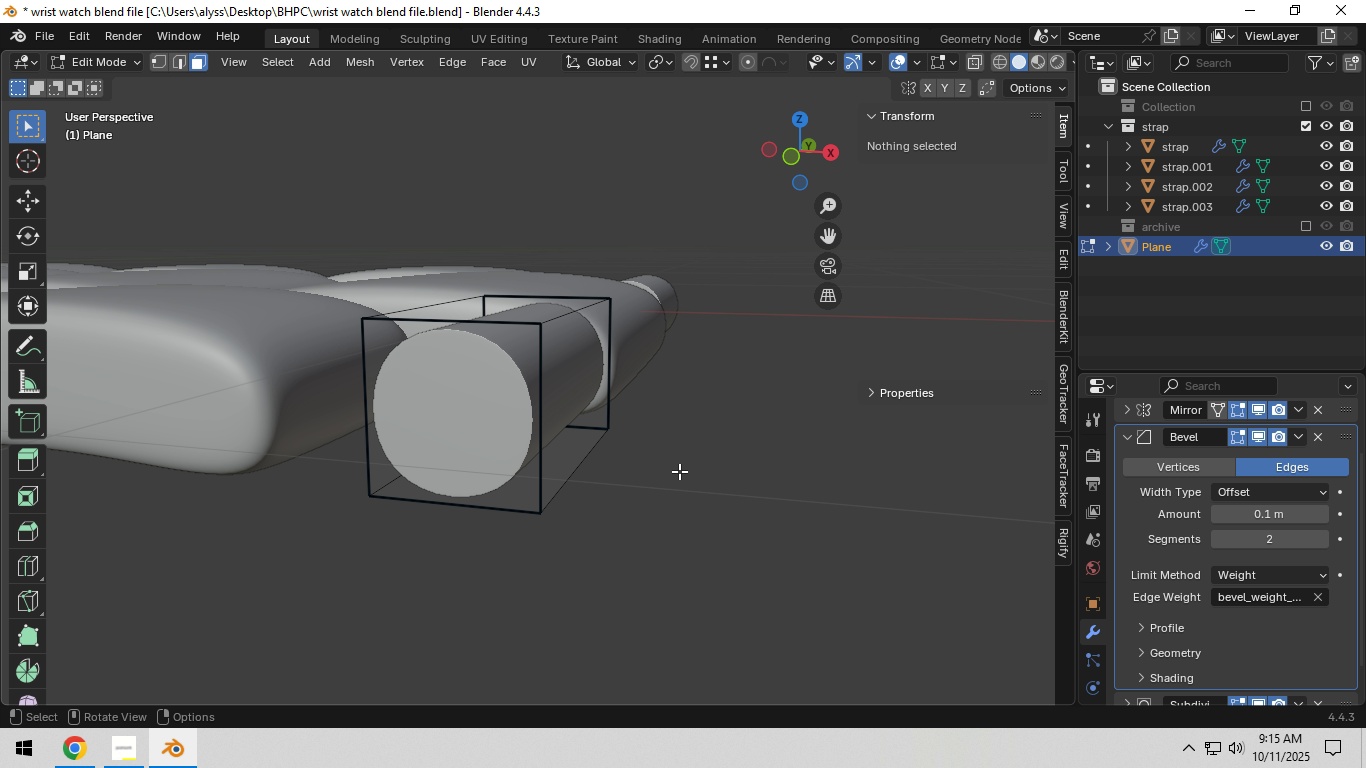 
left_click([679, 471])
 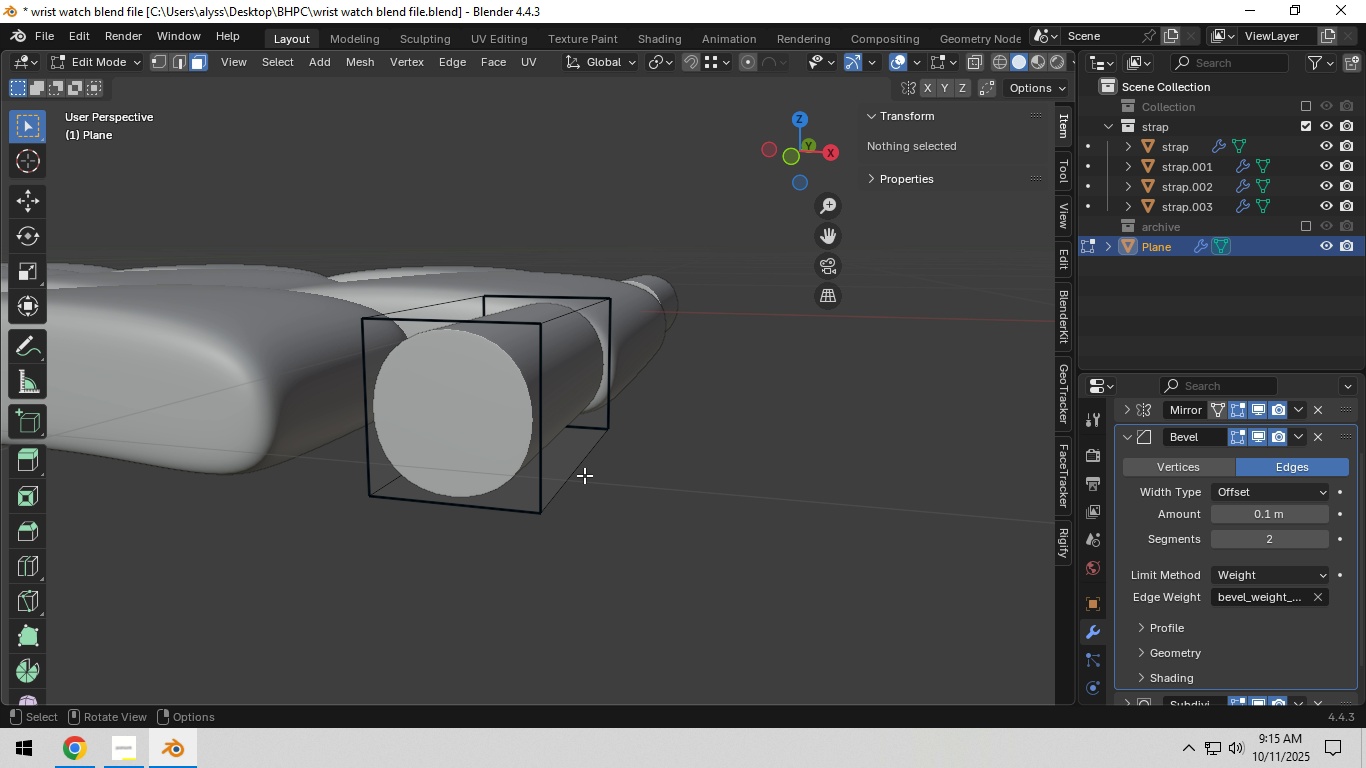 
left_click([581, 473])
 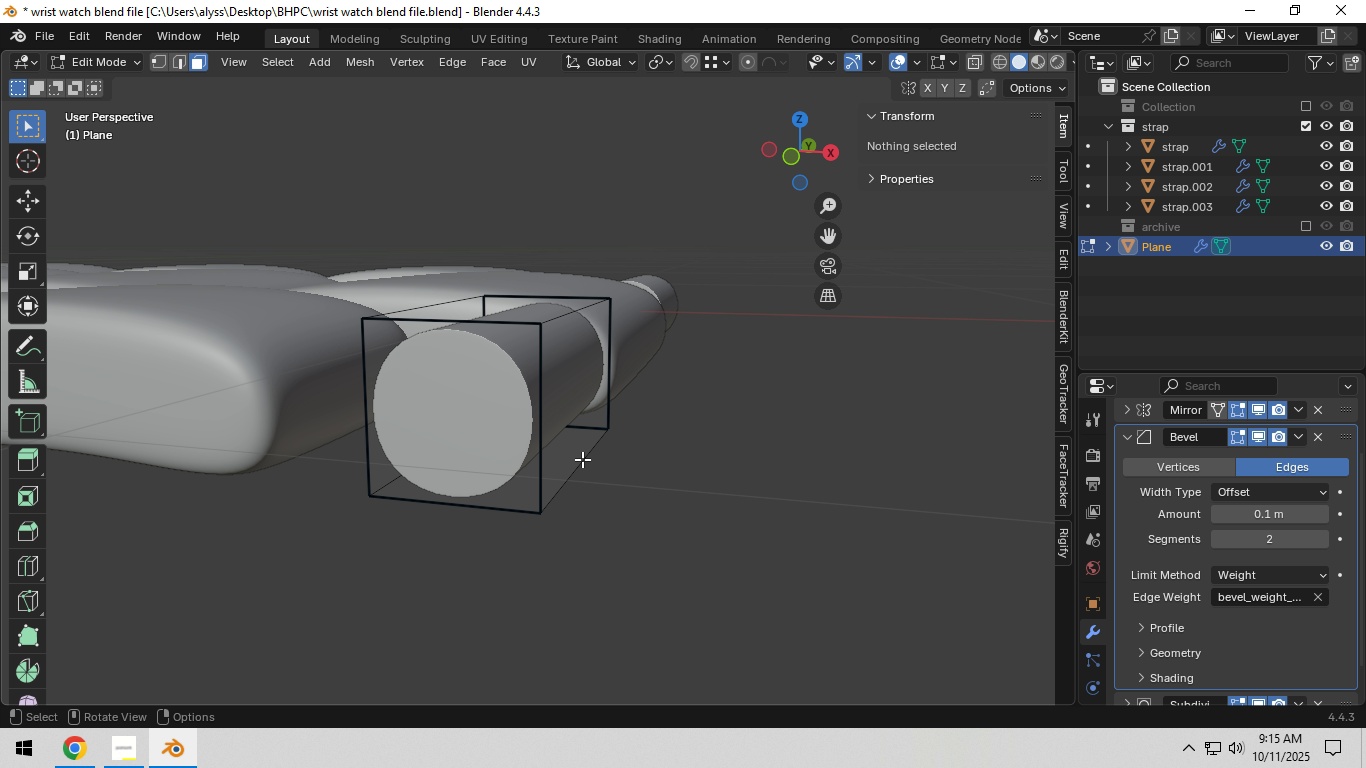 
wait(6.01)
 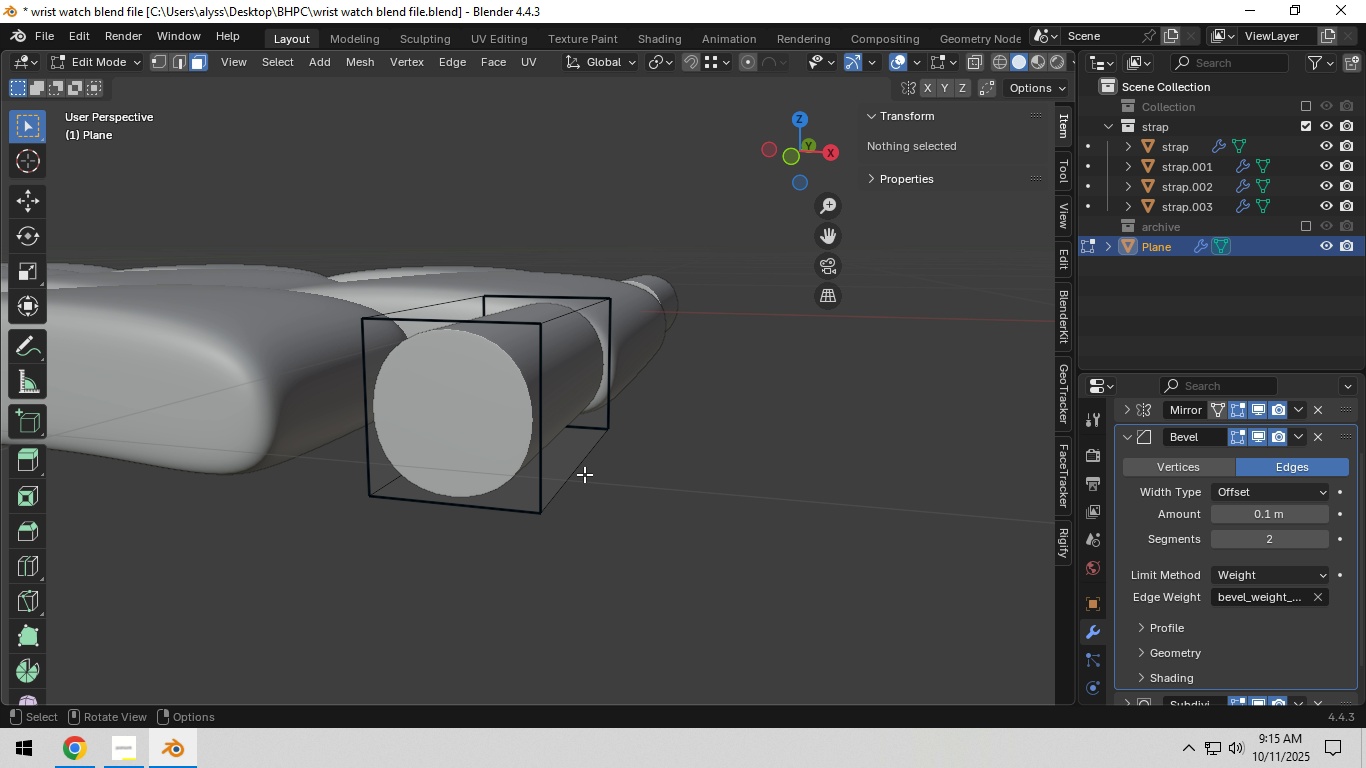 
key(2)
 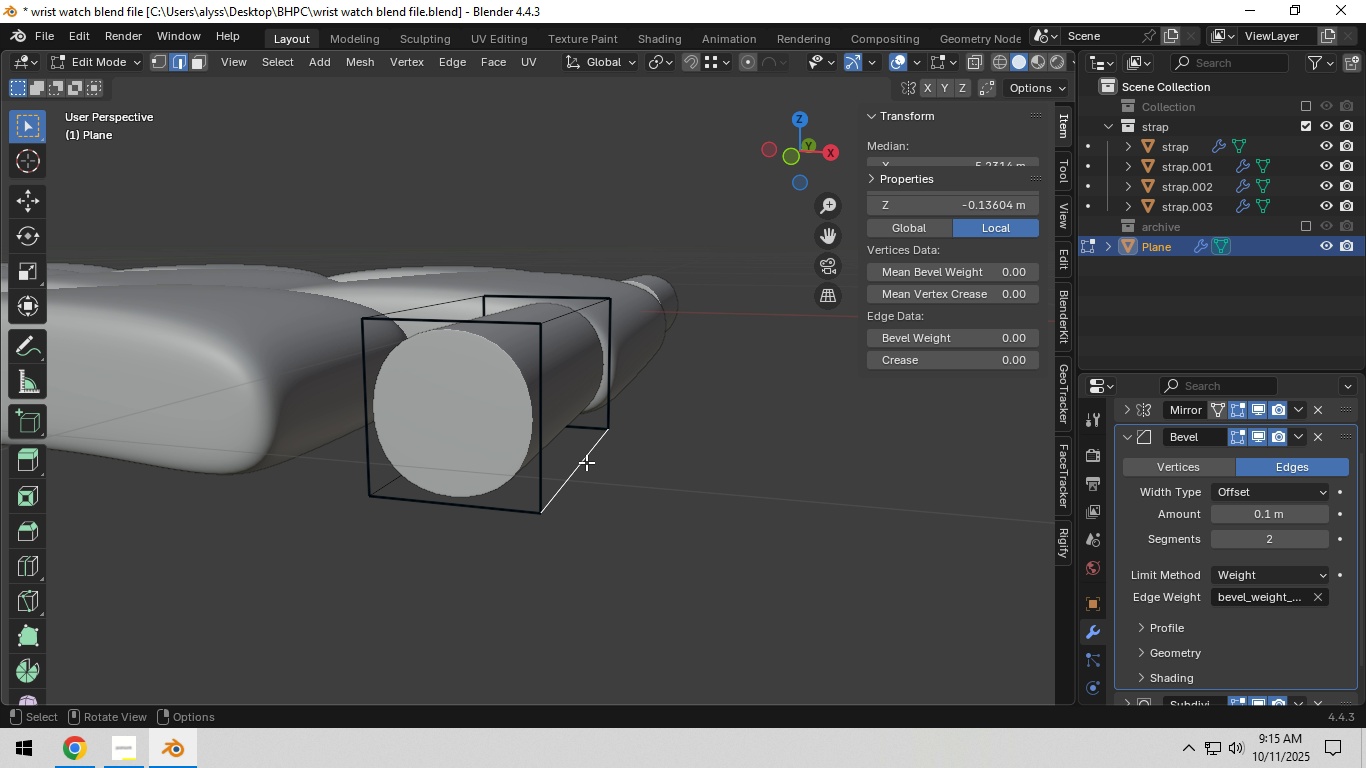 
left_click([586, 462])
 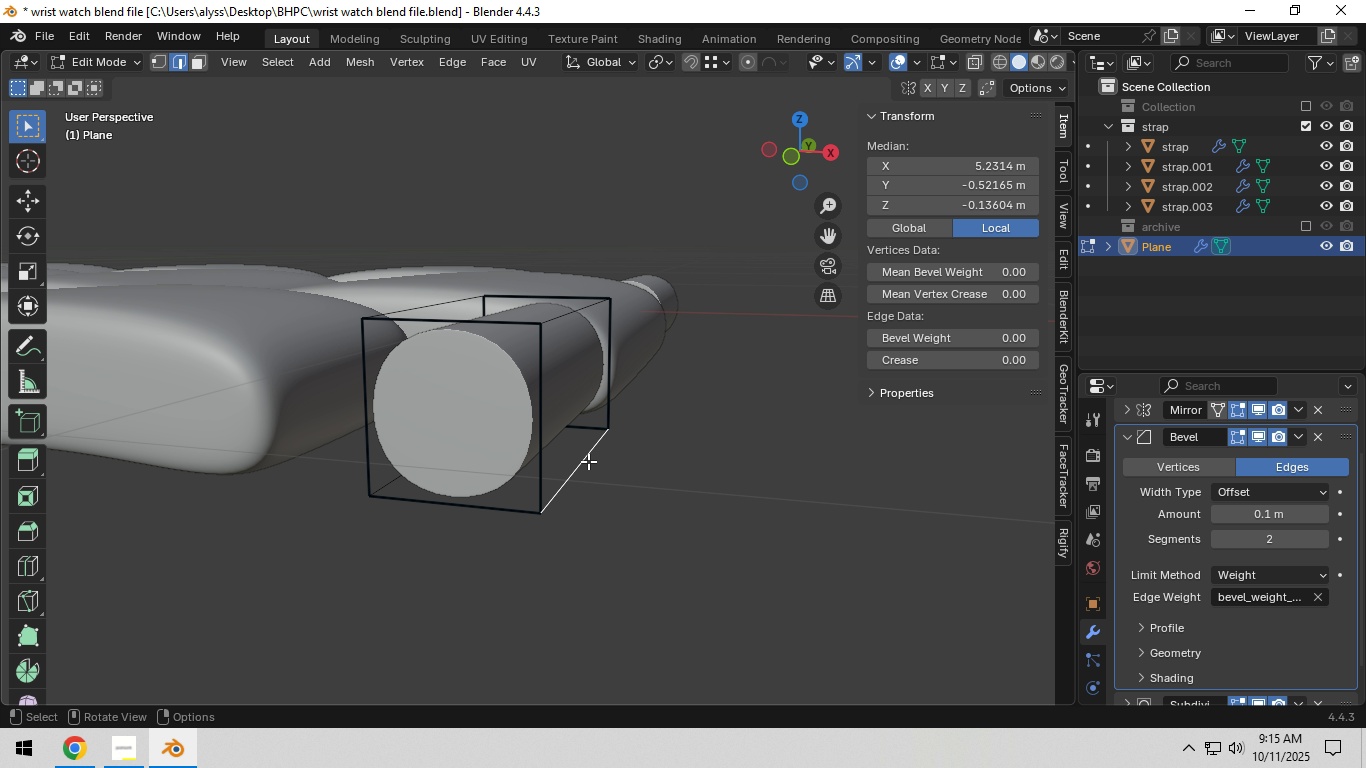 
key(Control+R)
 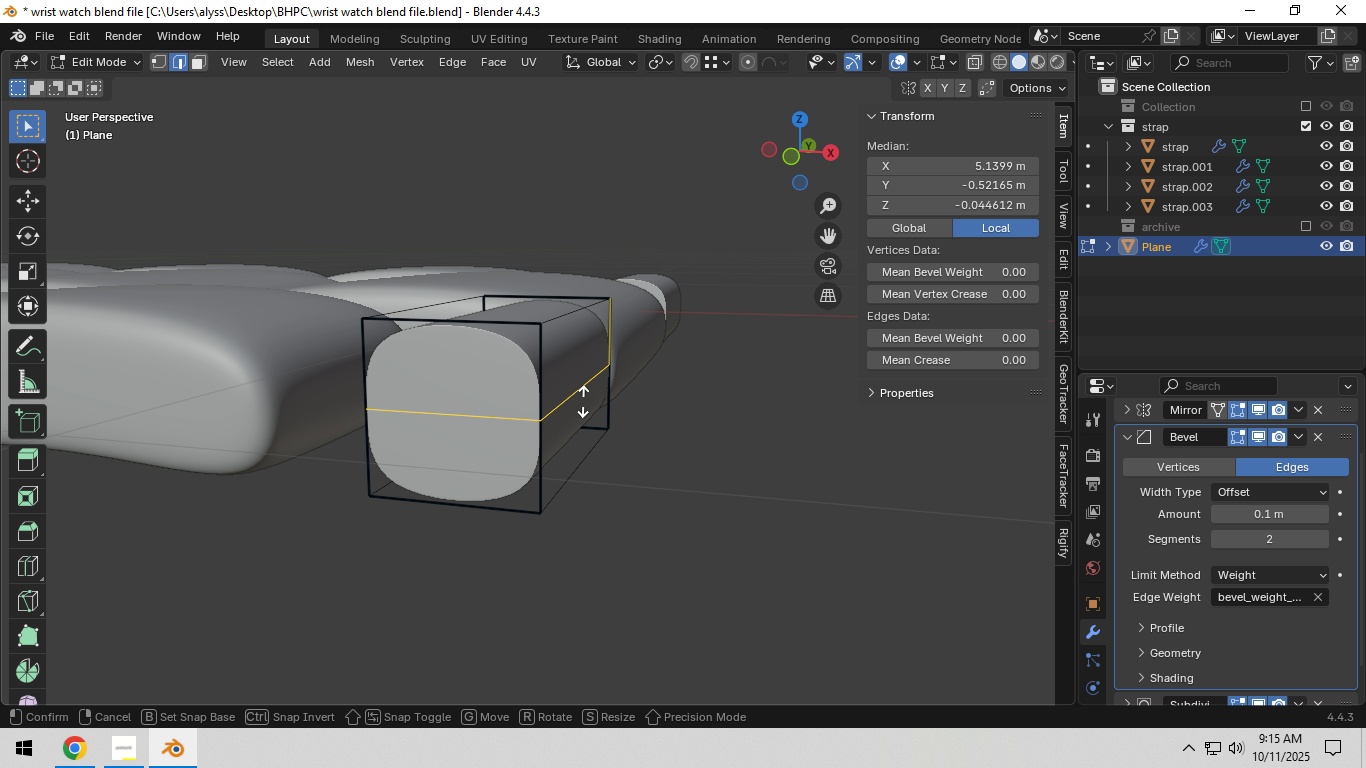 
left_click([583, 401])
 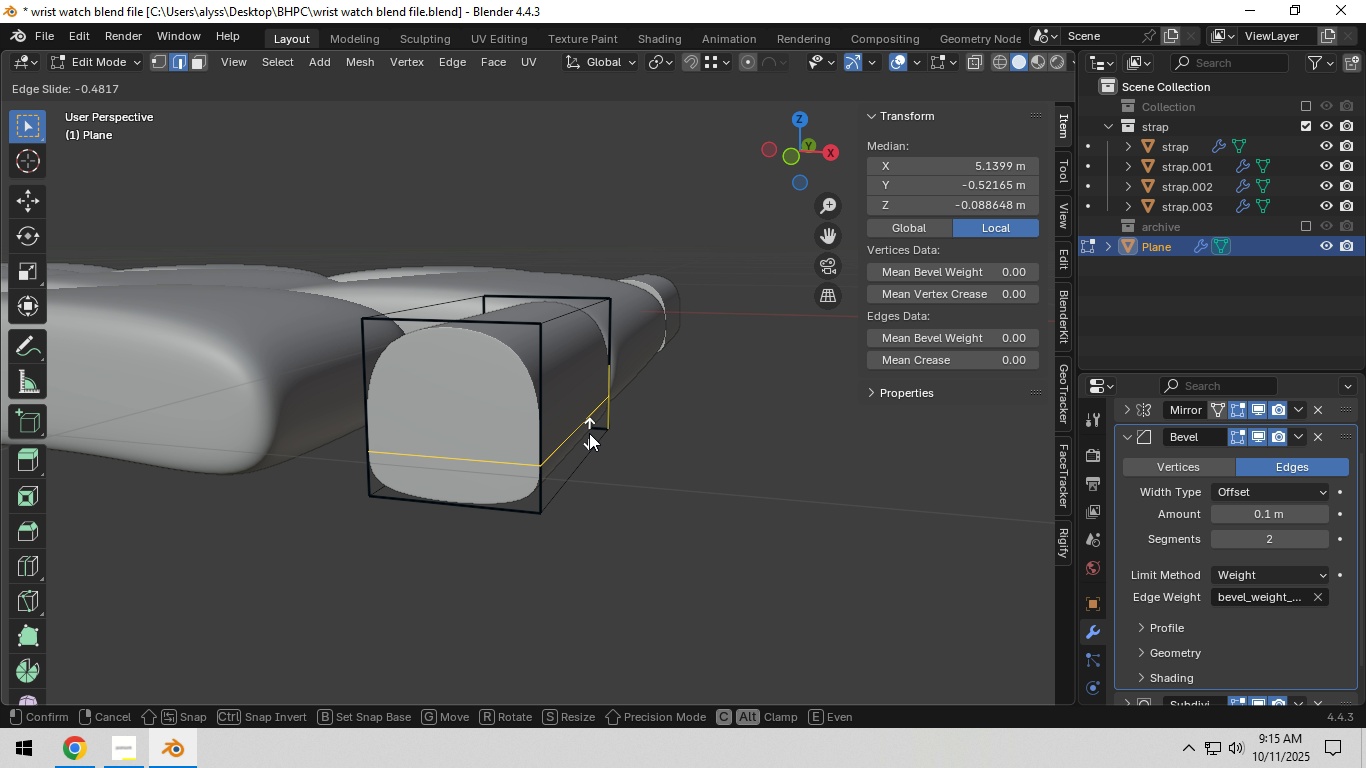 
left_click([589, 433])
 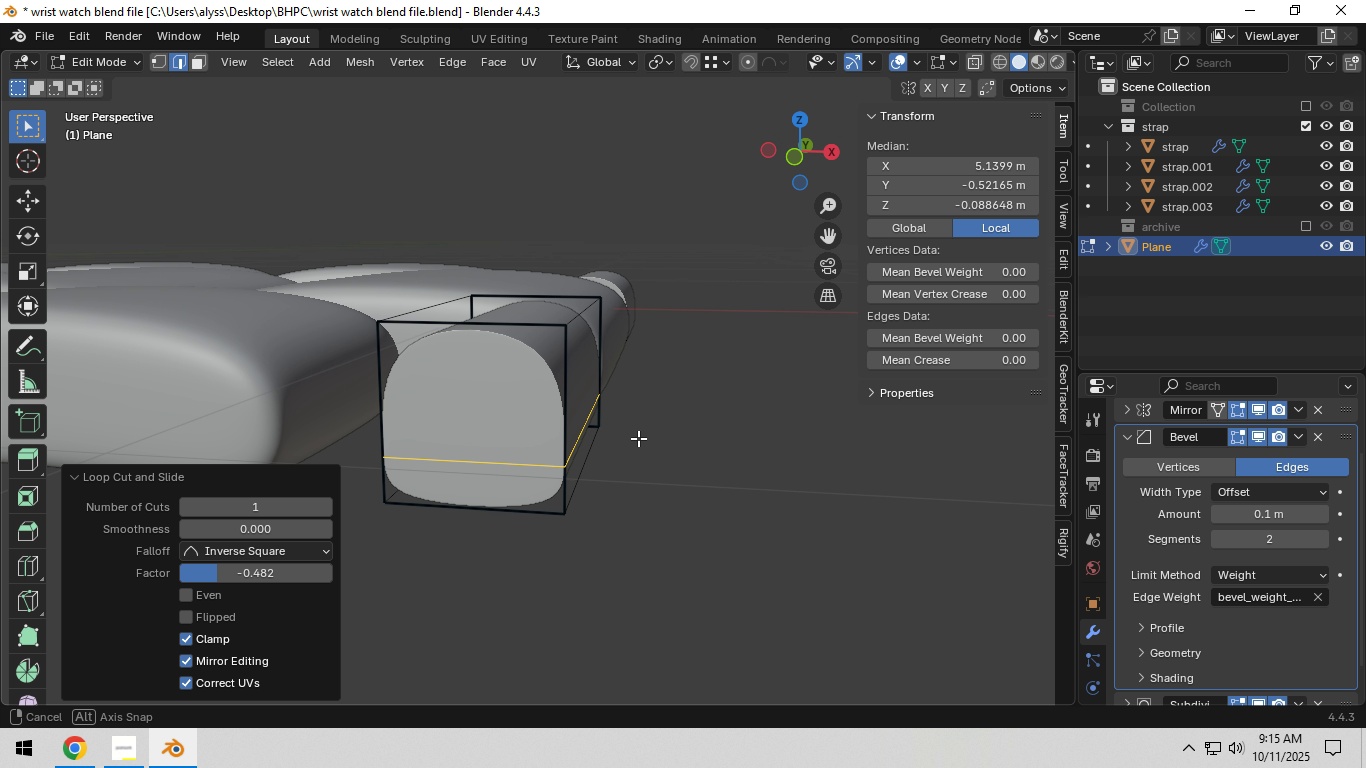 
key(3)
 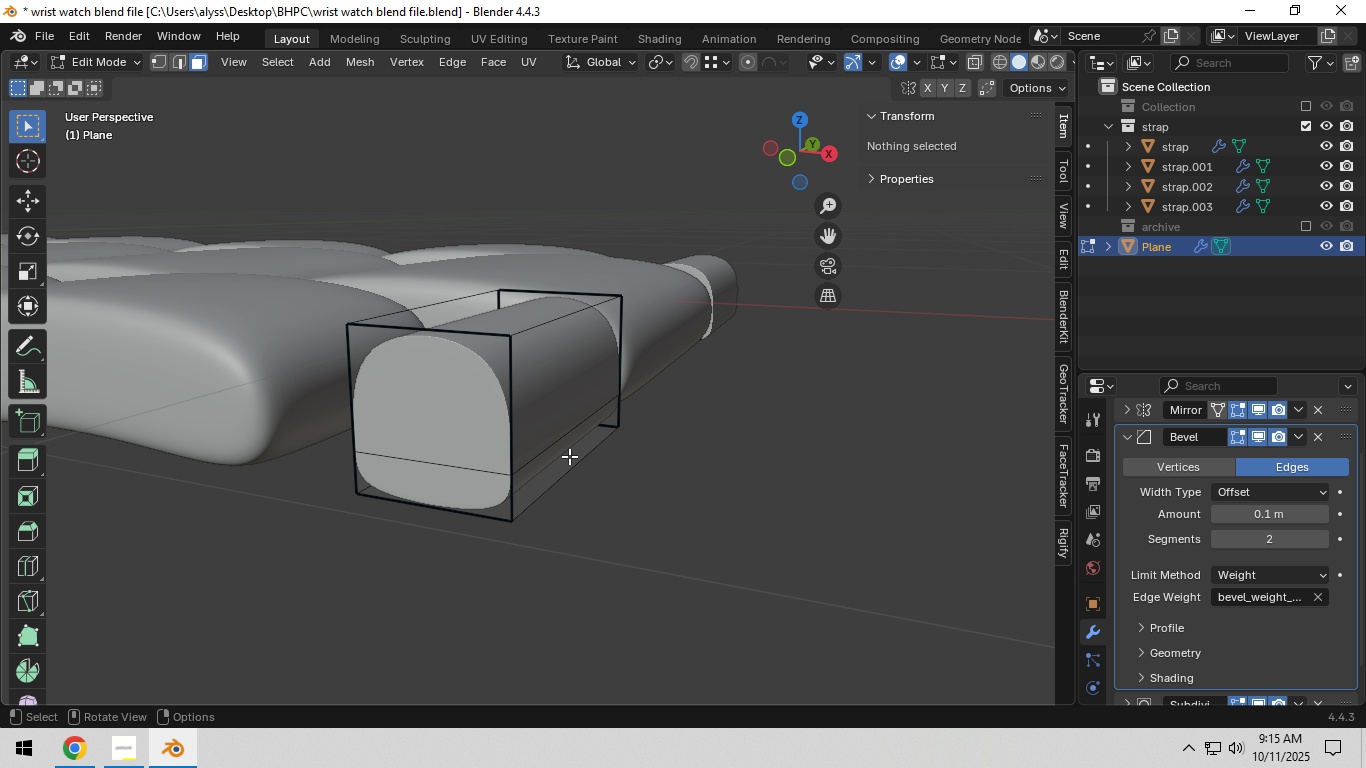 
left_click([569, 456])
 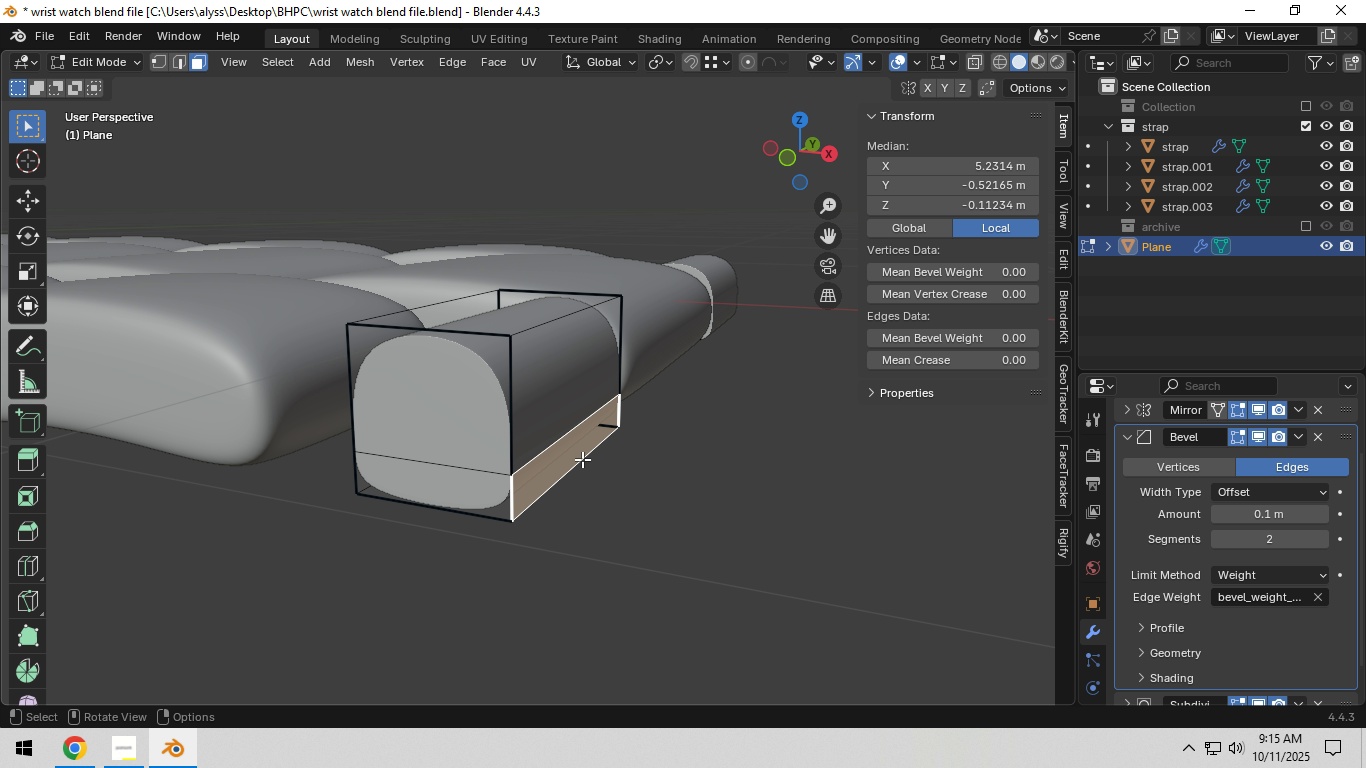 
scroll: coordinate [583, 459], scroll_direction: down, amount: 1.0
 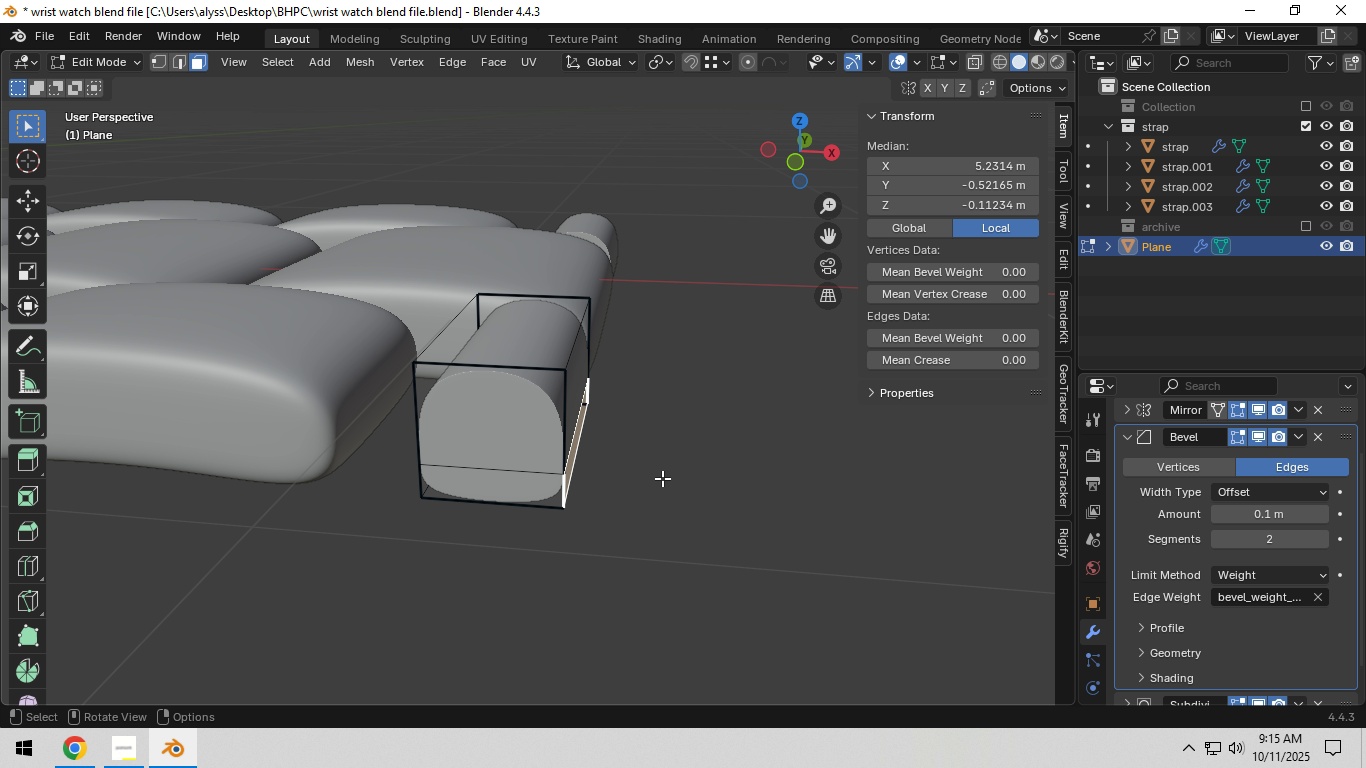 
key(E)
 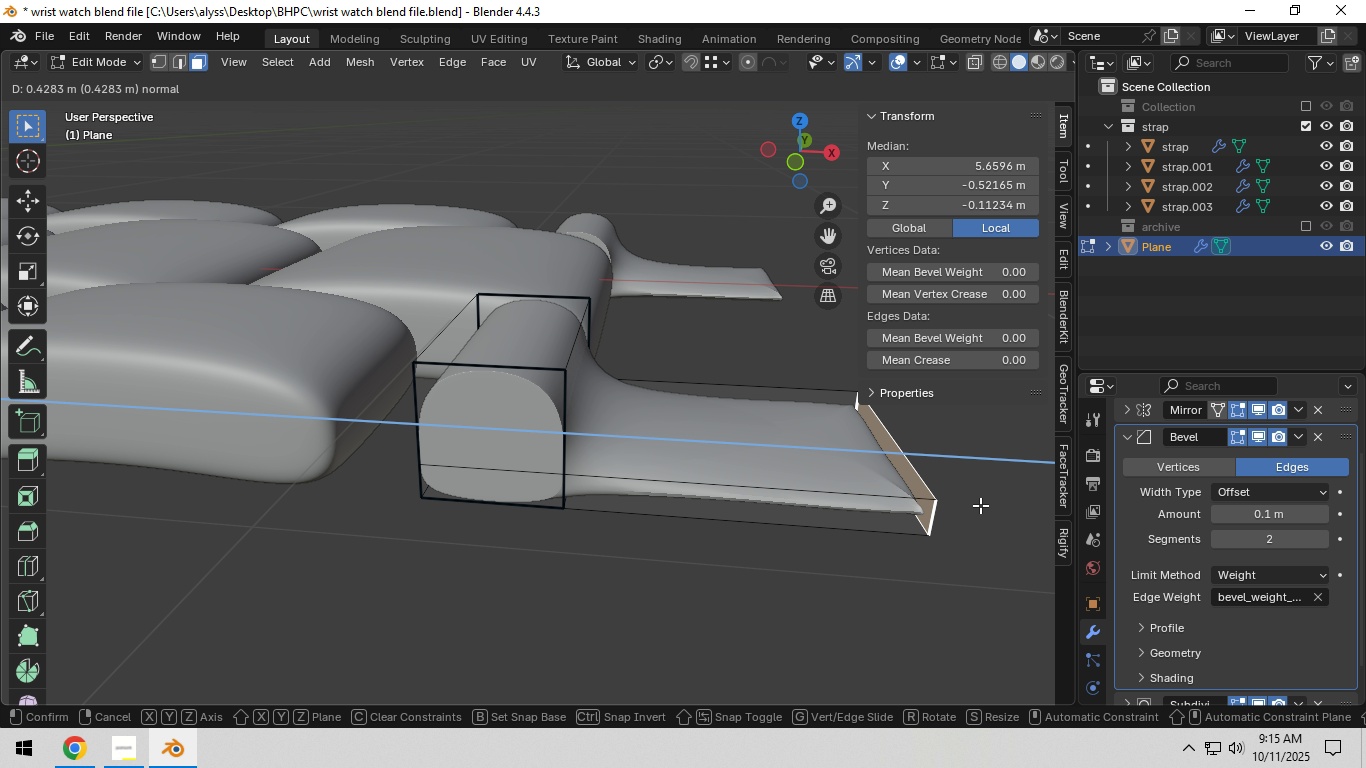 
left_click([980, 505])
 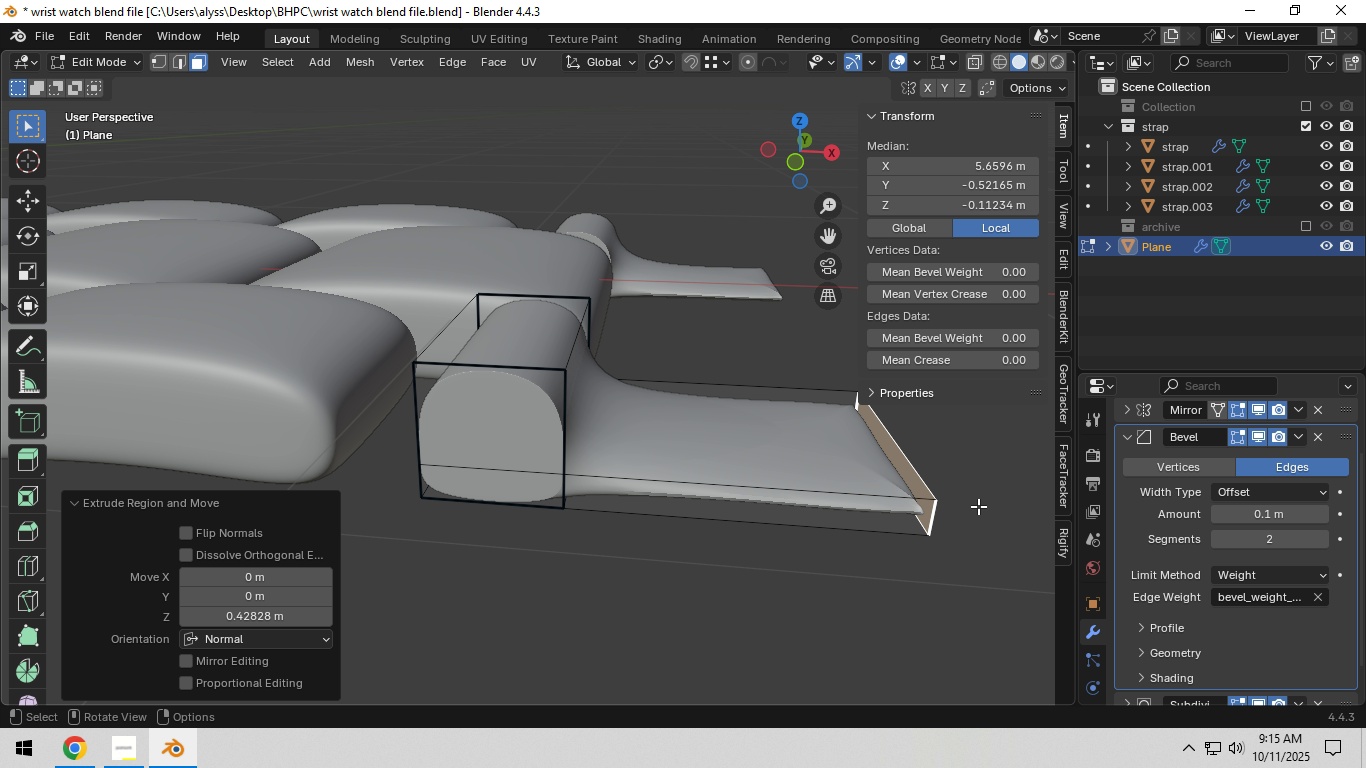 
scroll: coordinate [973, 508], scroll_direction: down, amount: 3.0
 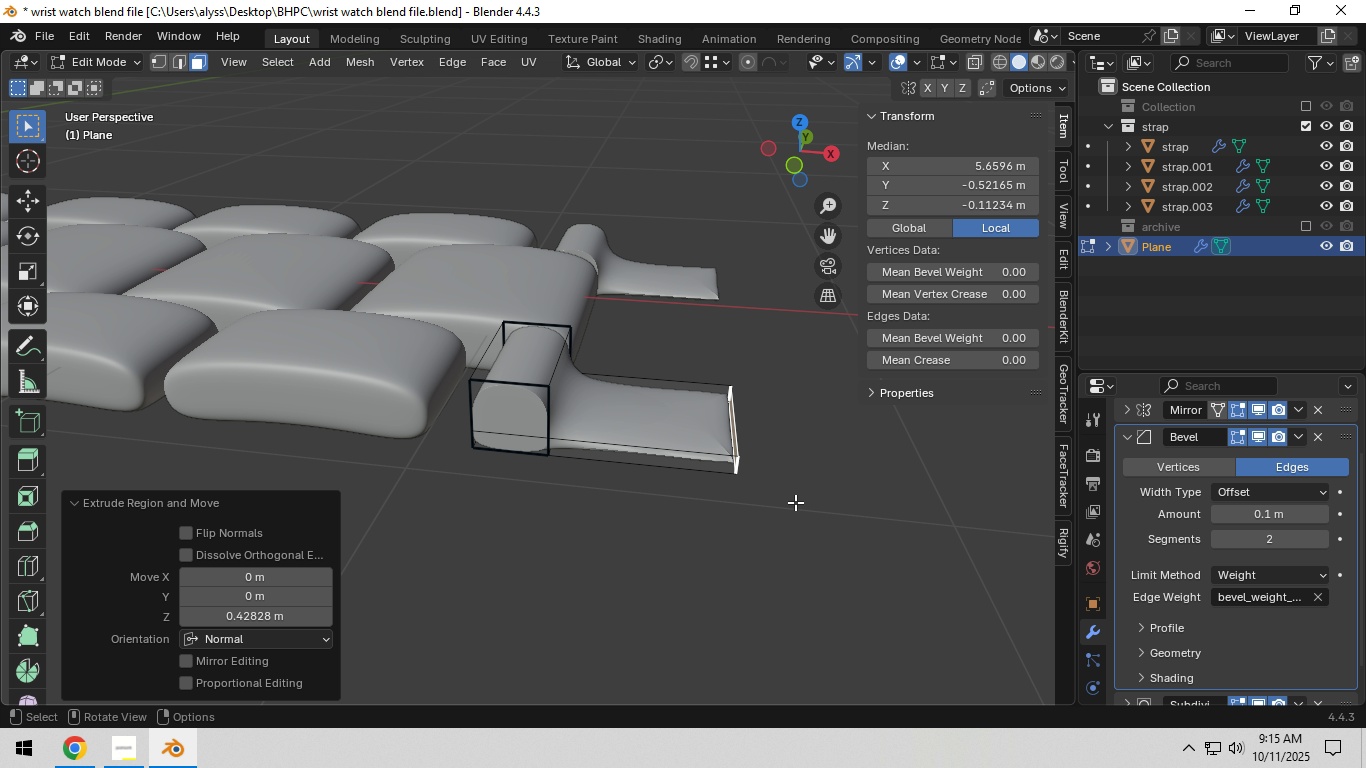 
hold_key(key=Backquote, duration=0.36)
 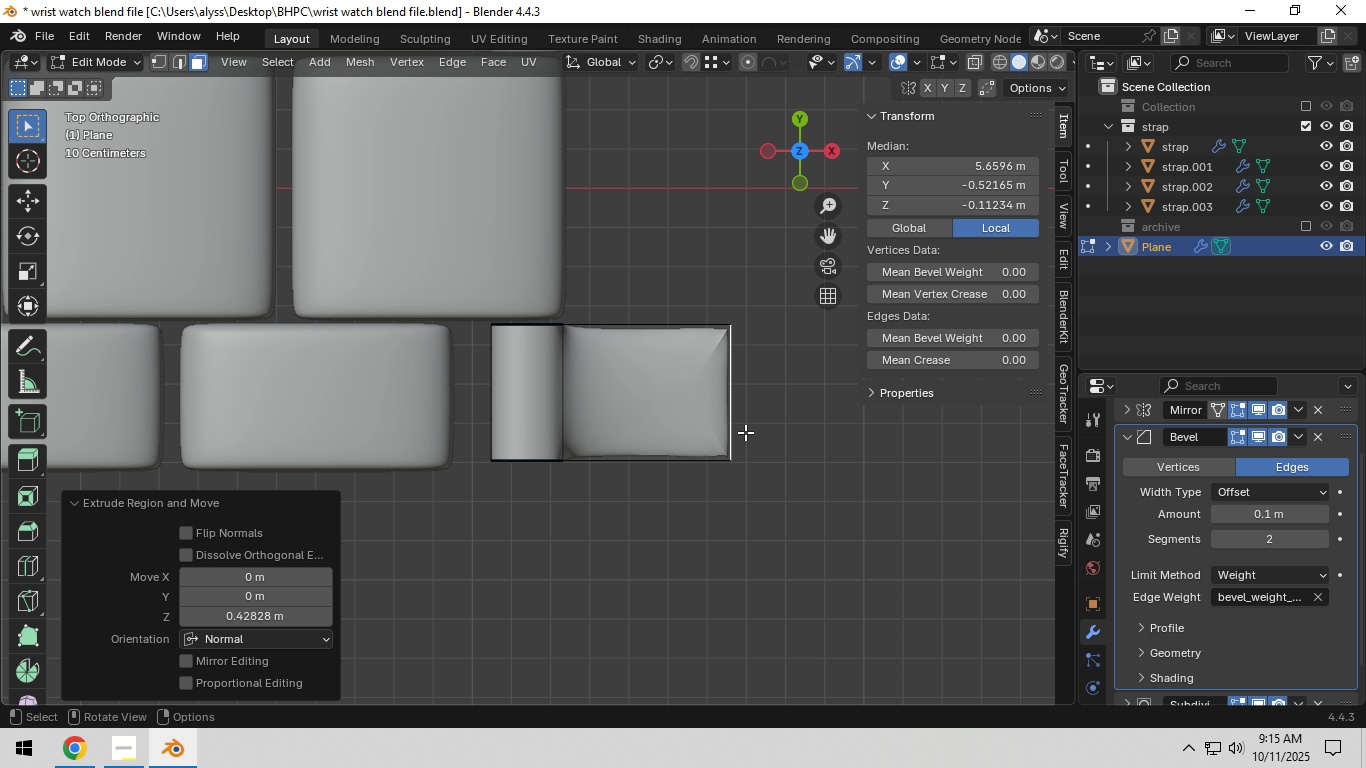 
wait(8.15)
 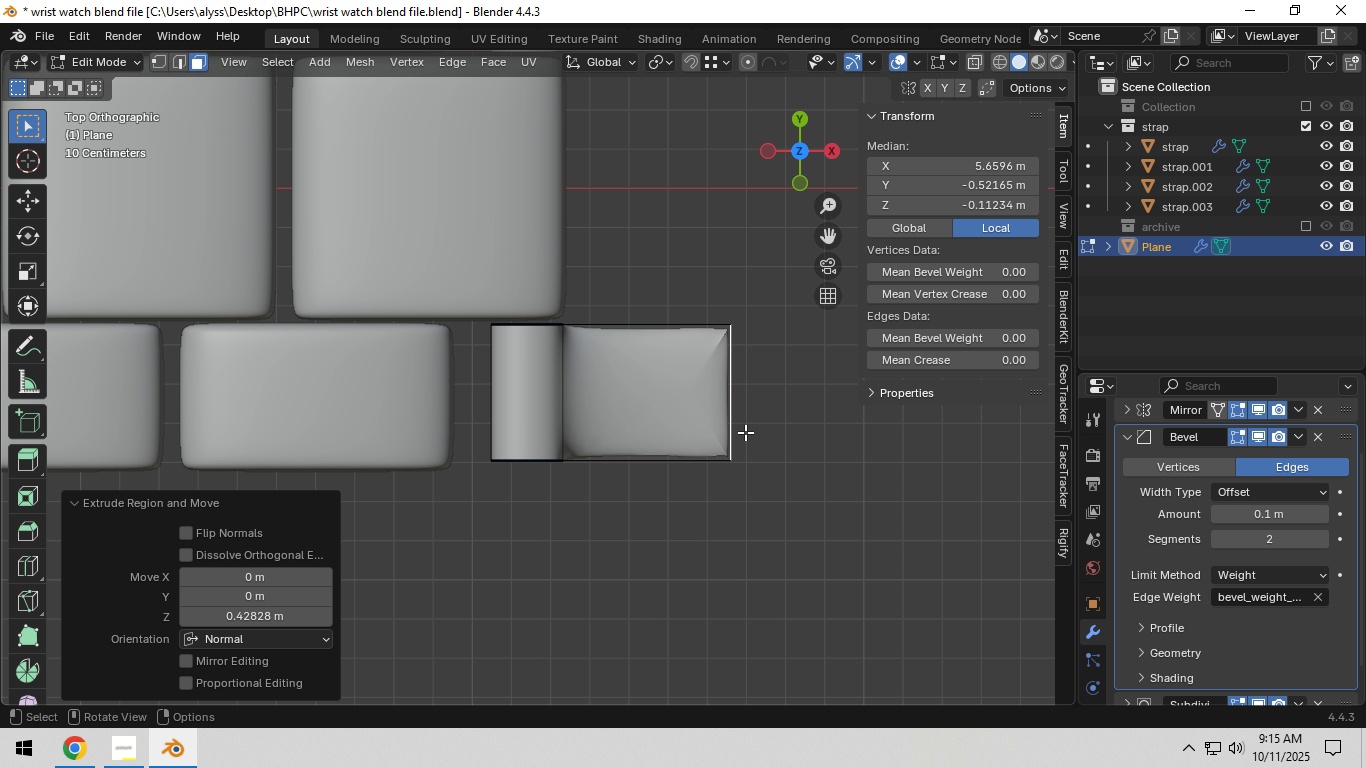 
scroll: coordinate [666, 392], scroll_direction: down, amount: 9.0
 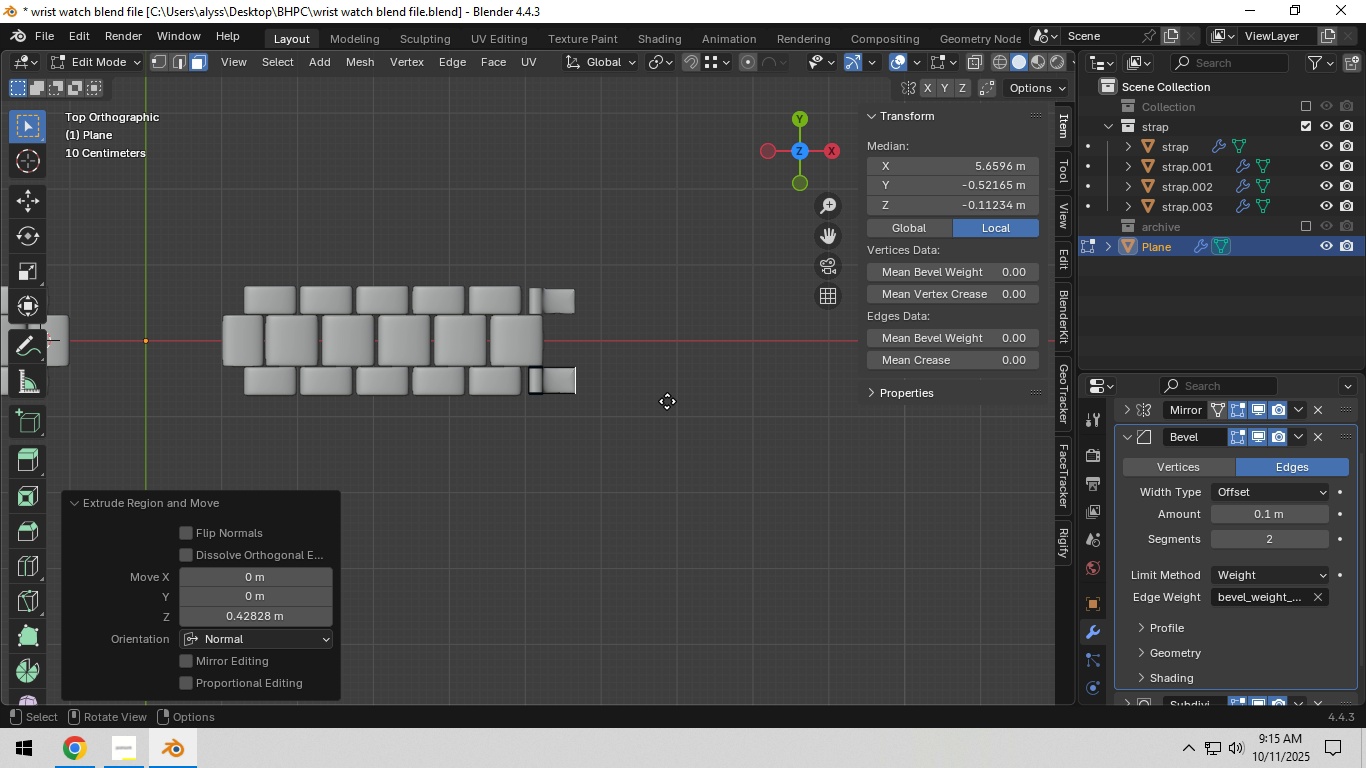 
key(E)
 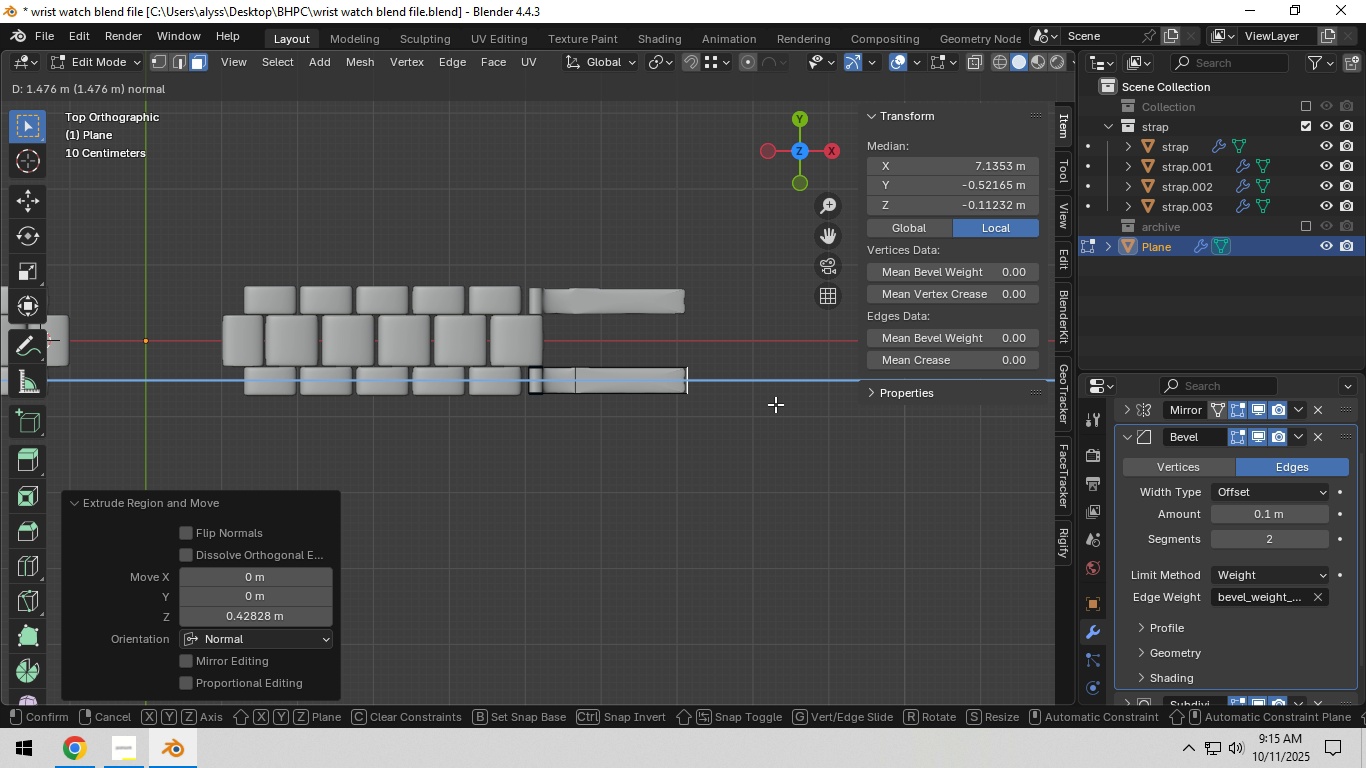 
right_click([775, 404])
 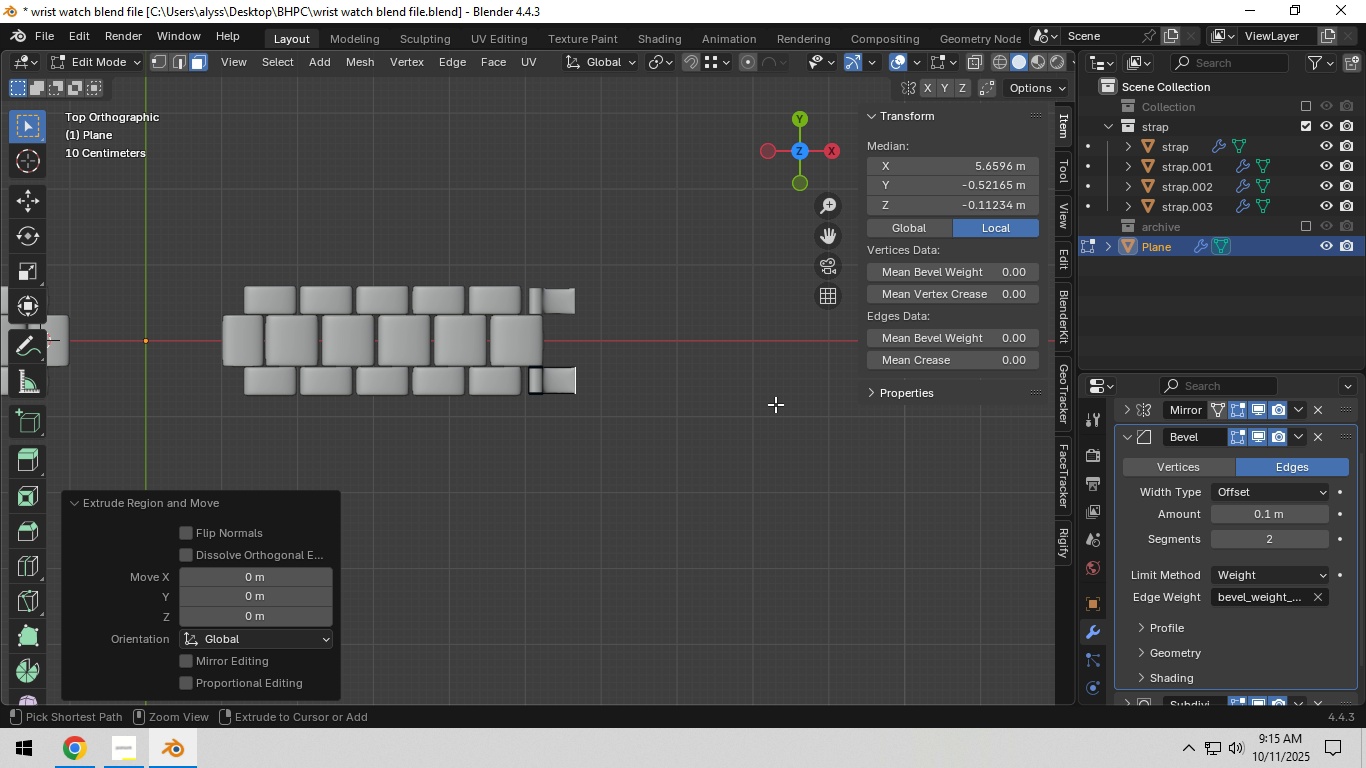 
key(Control+Z)
 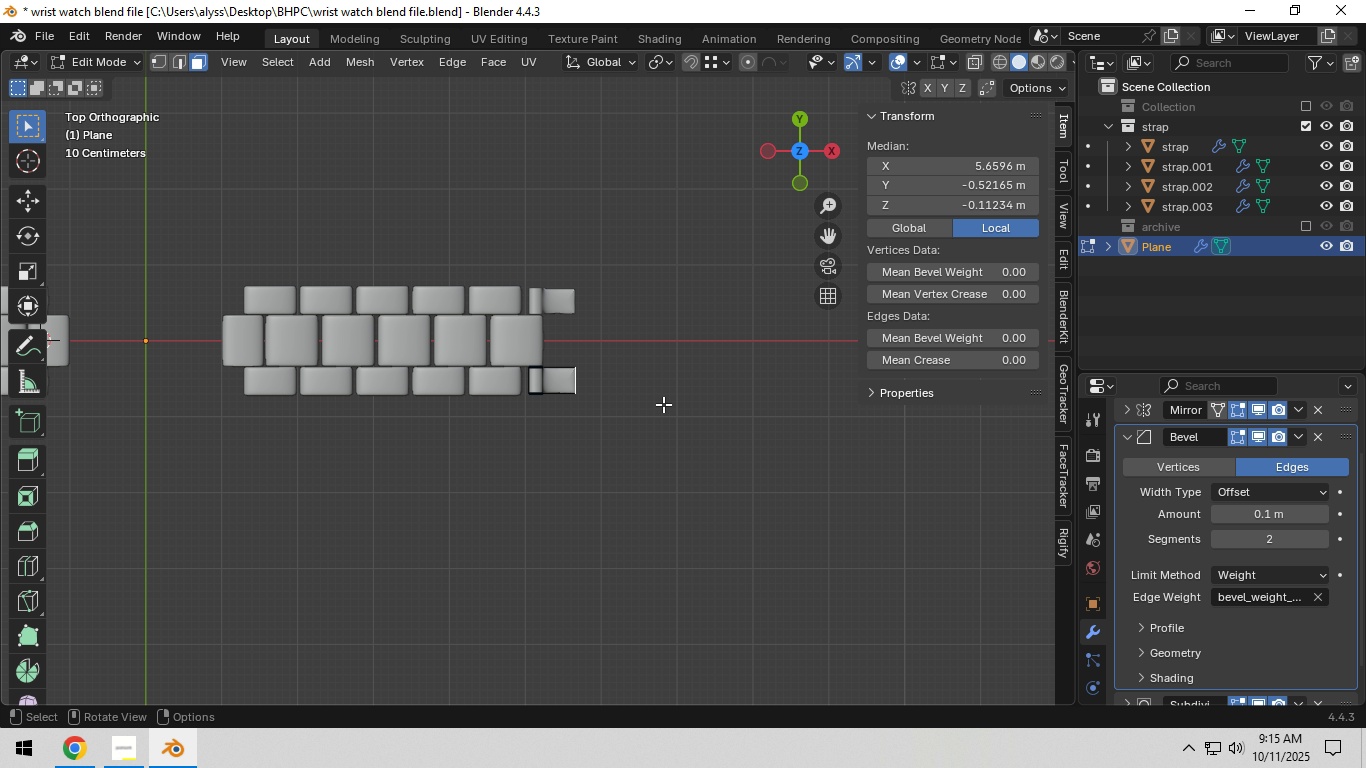 
type(gyx)
 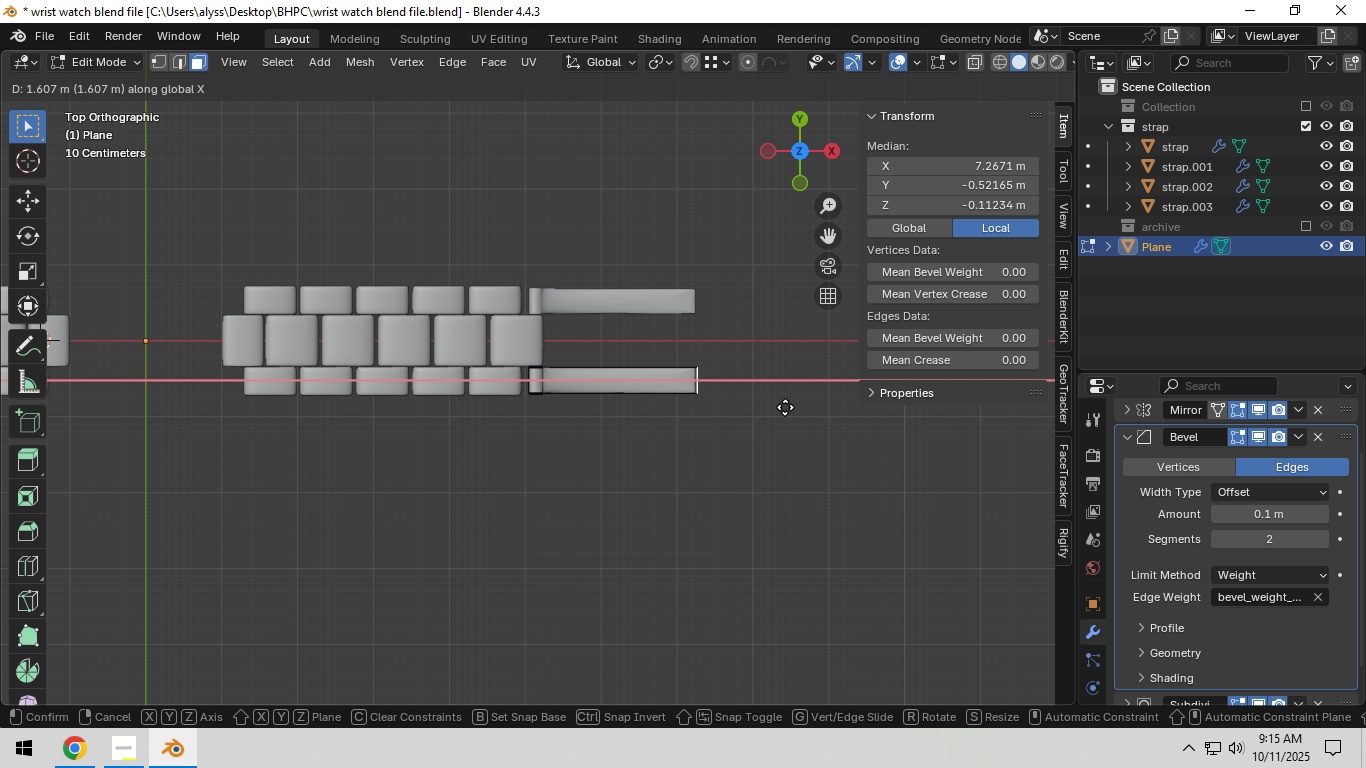 
left_click([785, 407])
 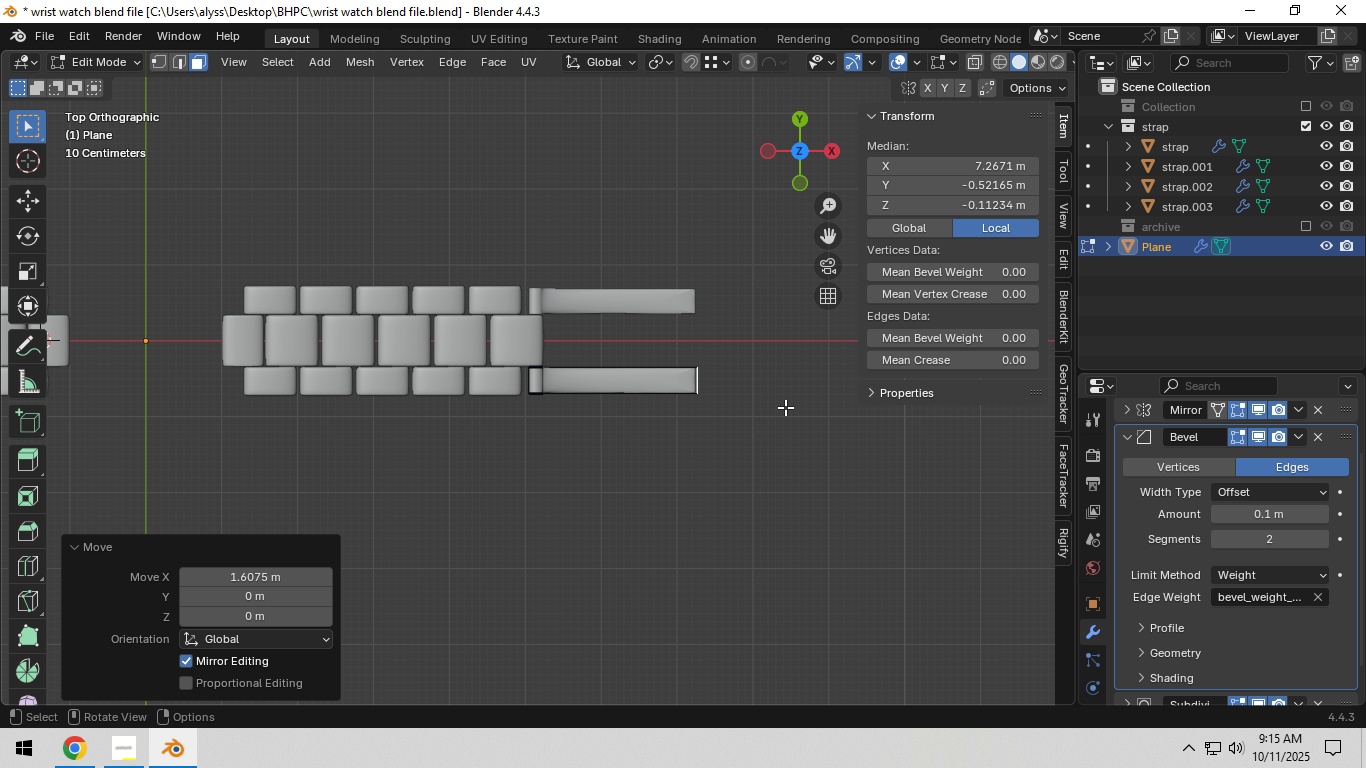 
wait(5.34)
 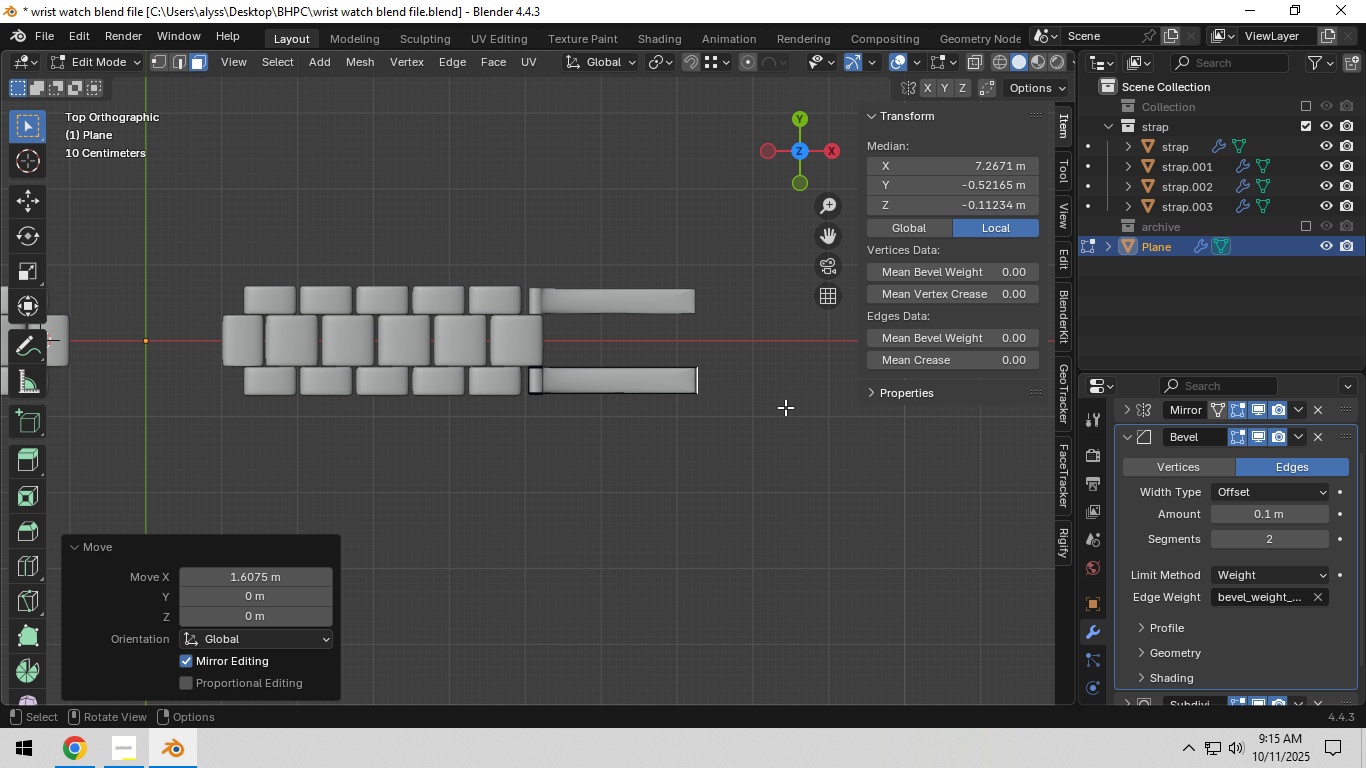 
scroll: coordinate [683, 403], scroll_direction: up, amount: 3.0
 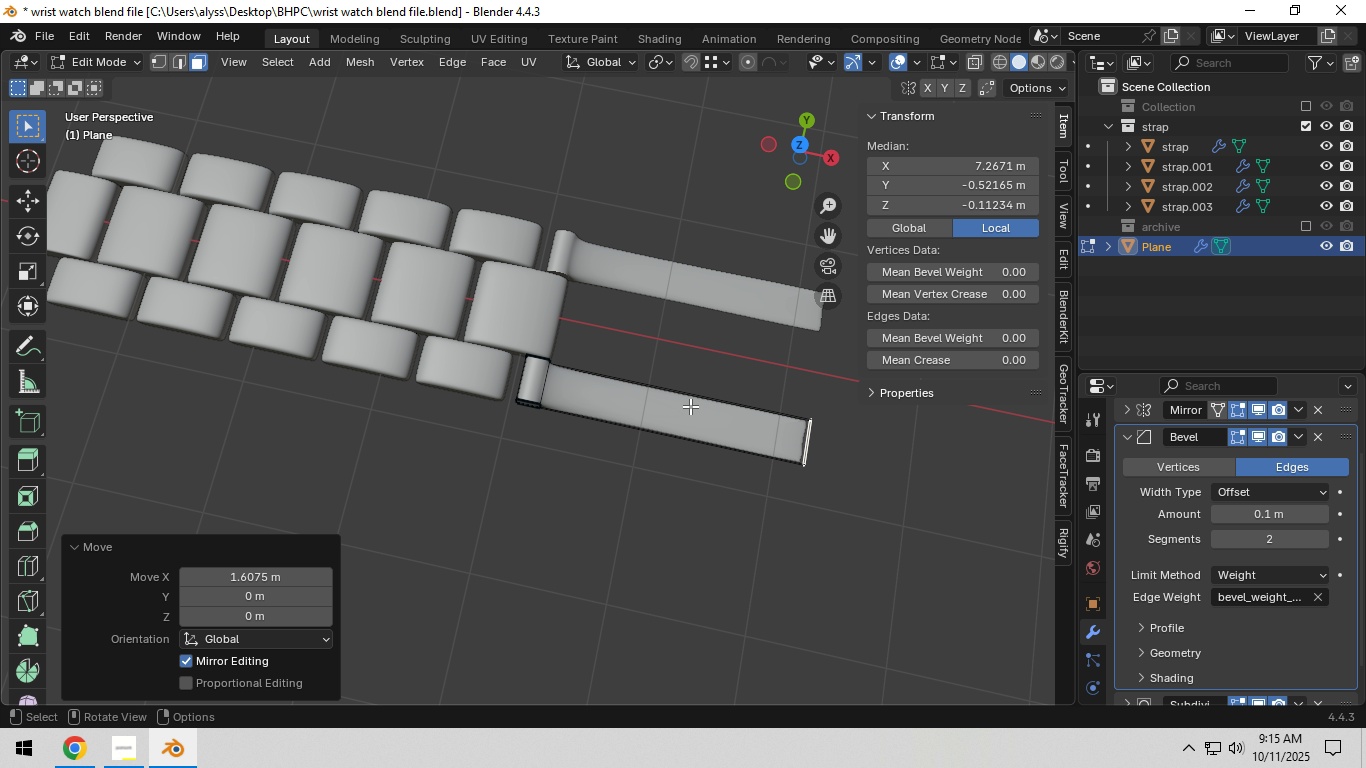 
hold_key(key=ShiftLeft, duration=0.31)
 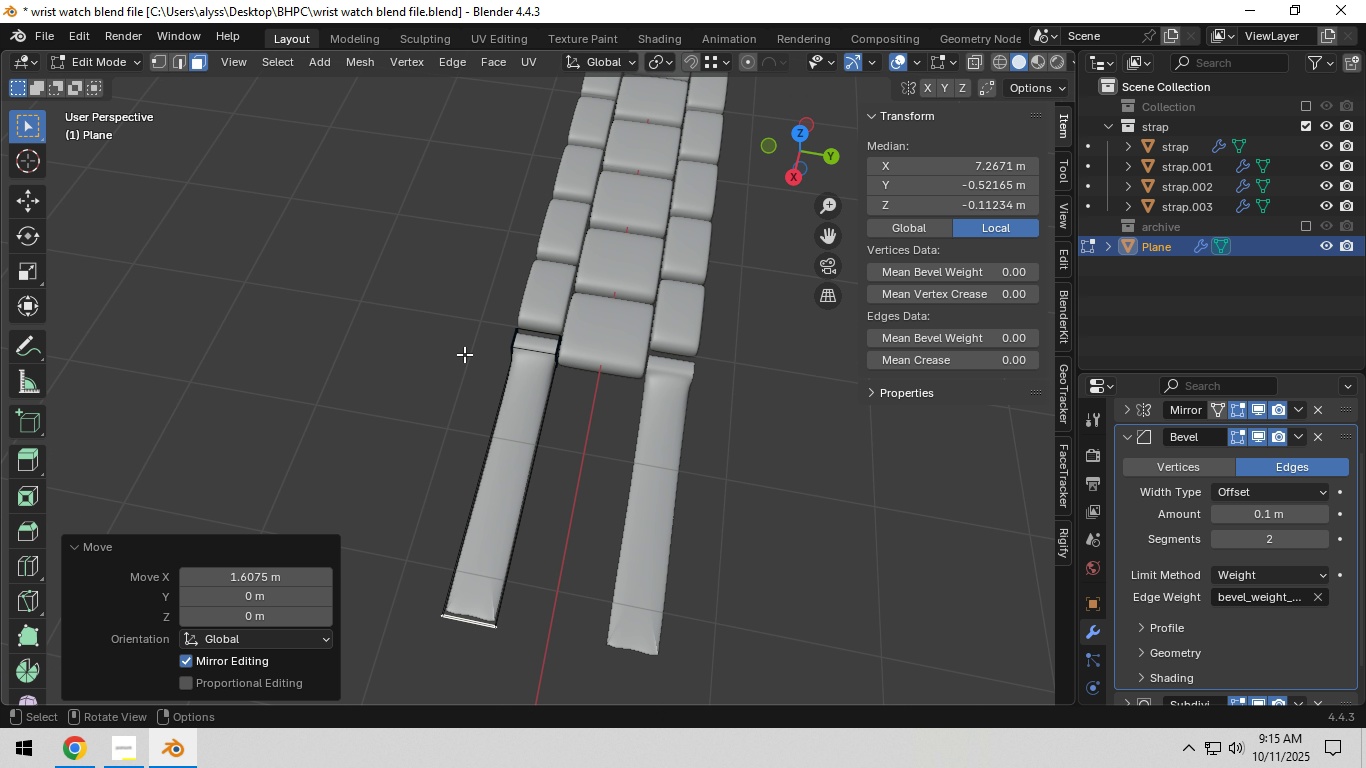 
hold_key(key=ShiftLeft, duration=0.35)
 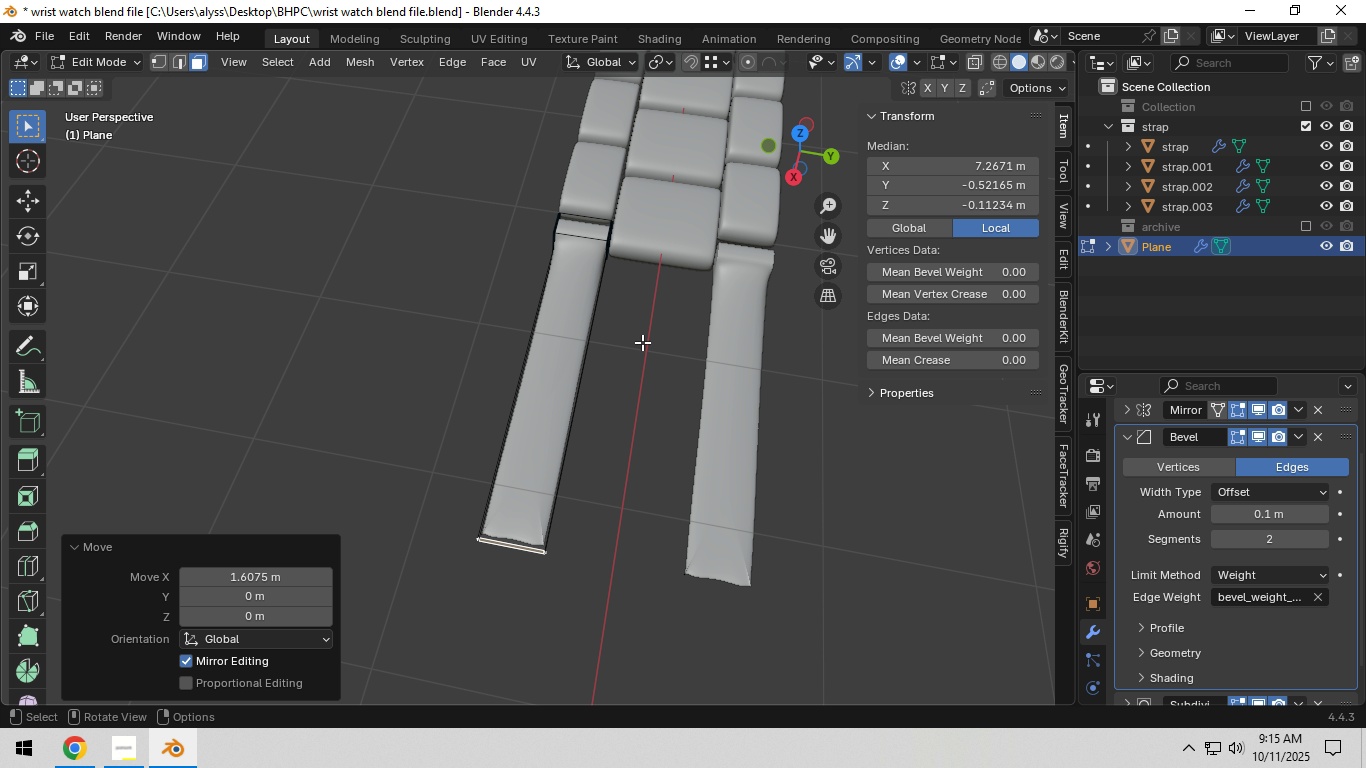 
scroll: coordinate [642, 343], scroll_direction: up, amount: 4.0
 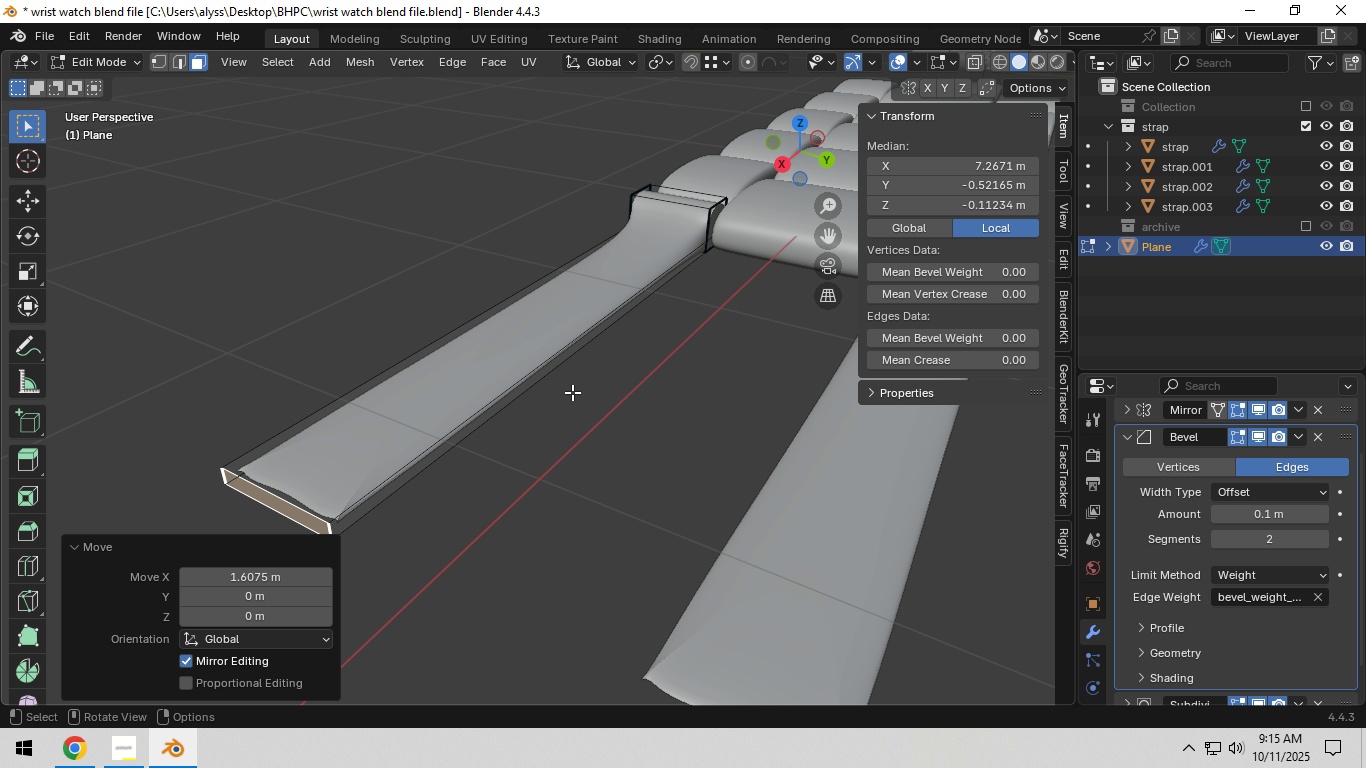 
wait(7.09)
 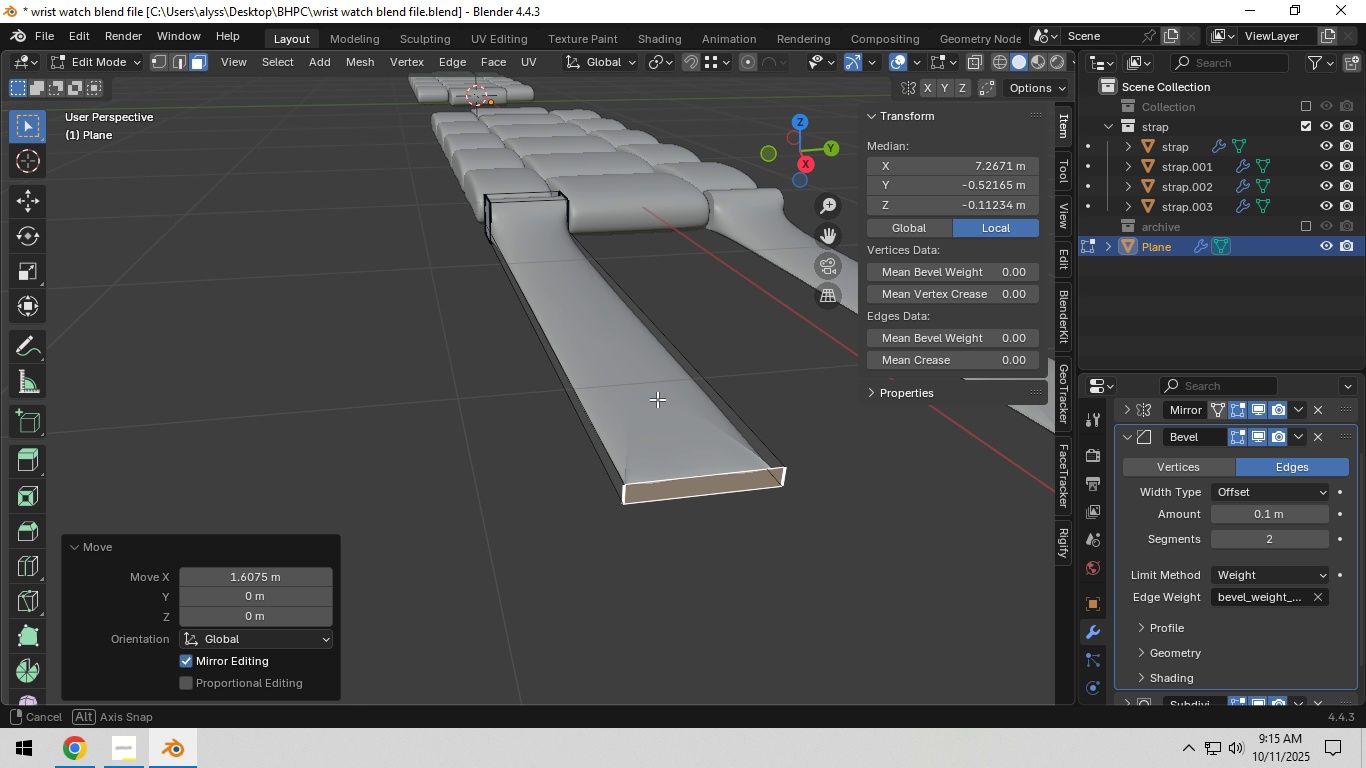 
key(Control+R)
 